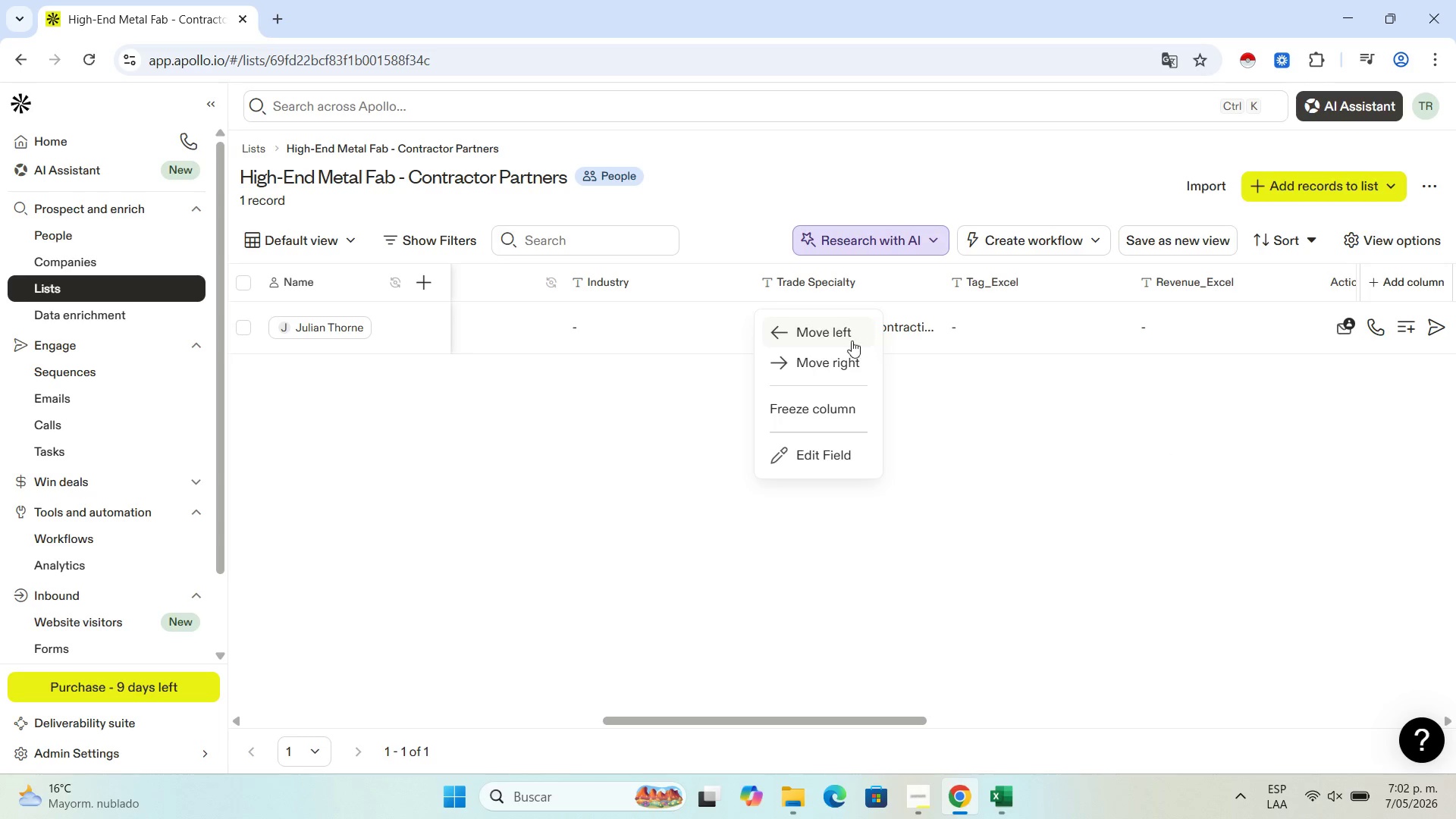 
left_click([841, 335])
 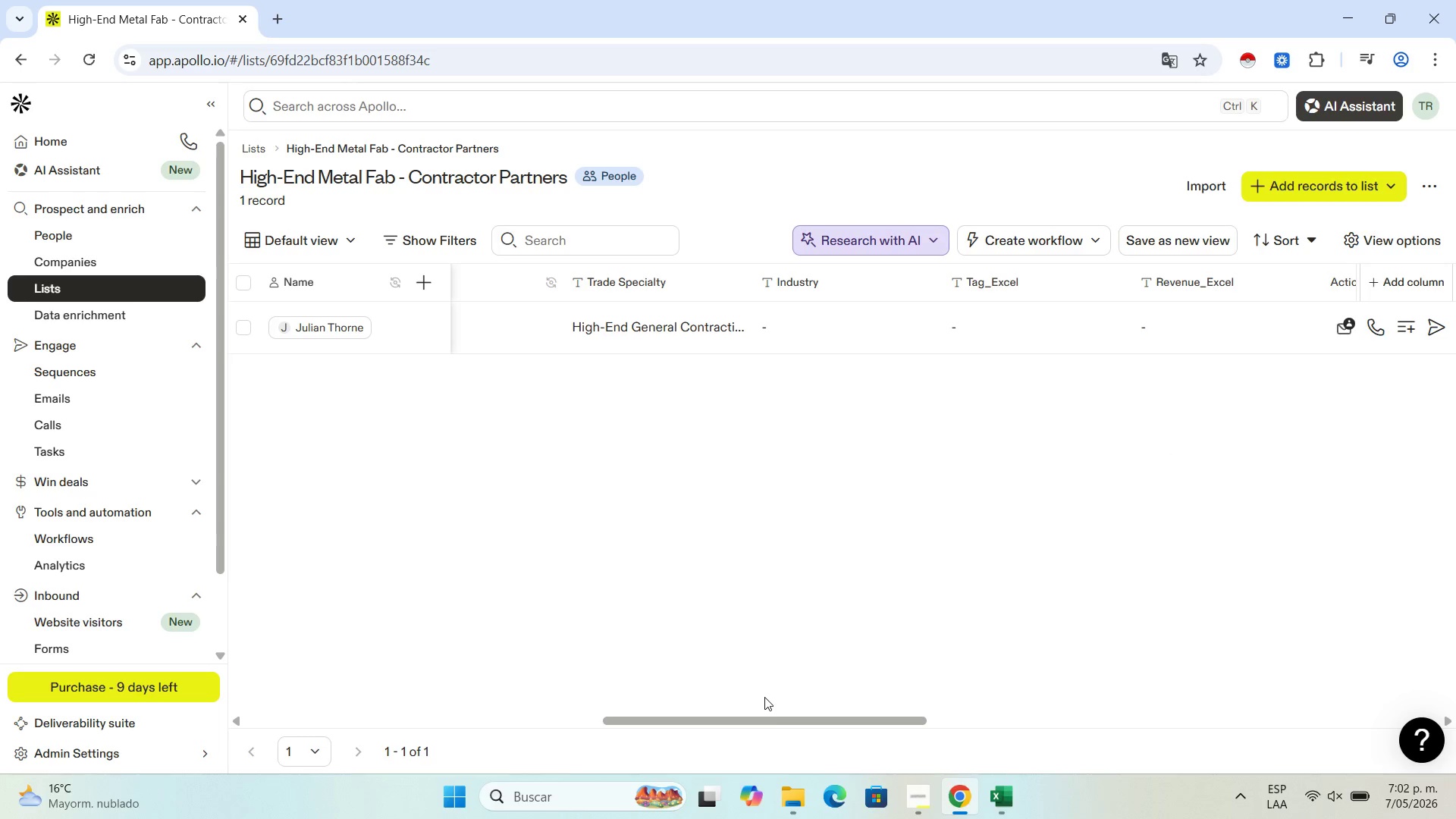 
left_click_drag(start_coordinate=[773, 726], to_coordinate=[591, 725])
 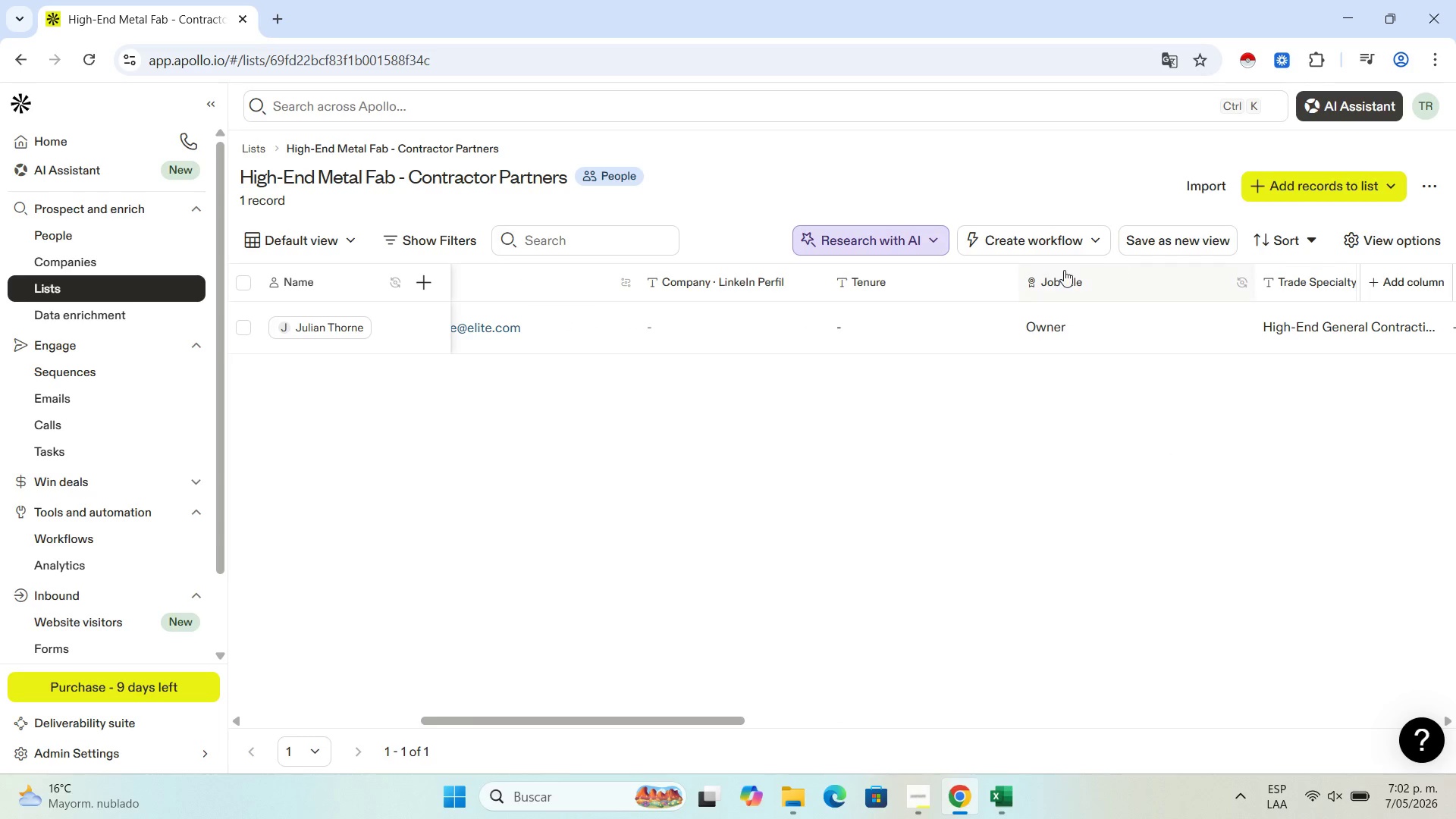 
left_click([1062, 274])
 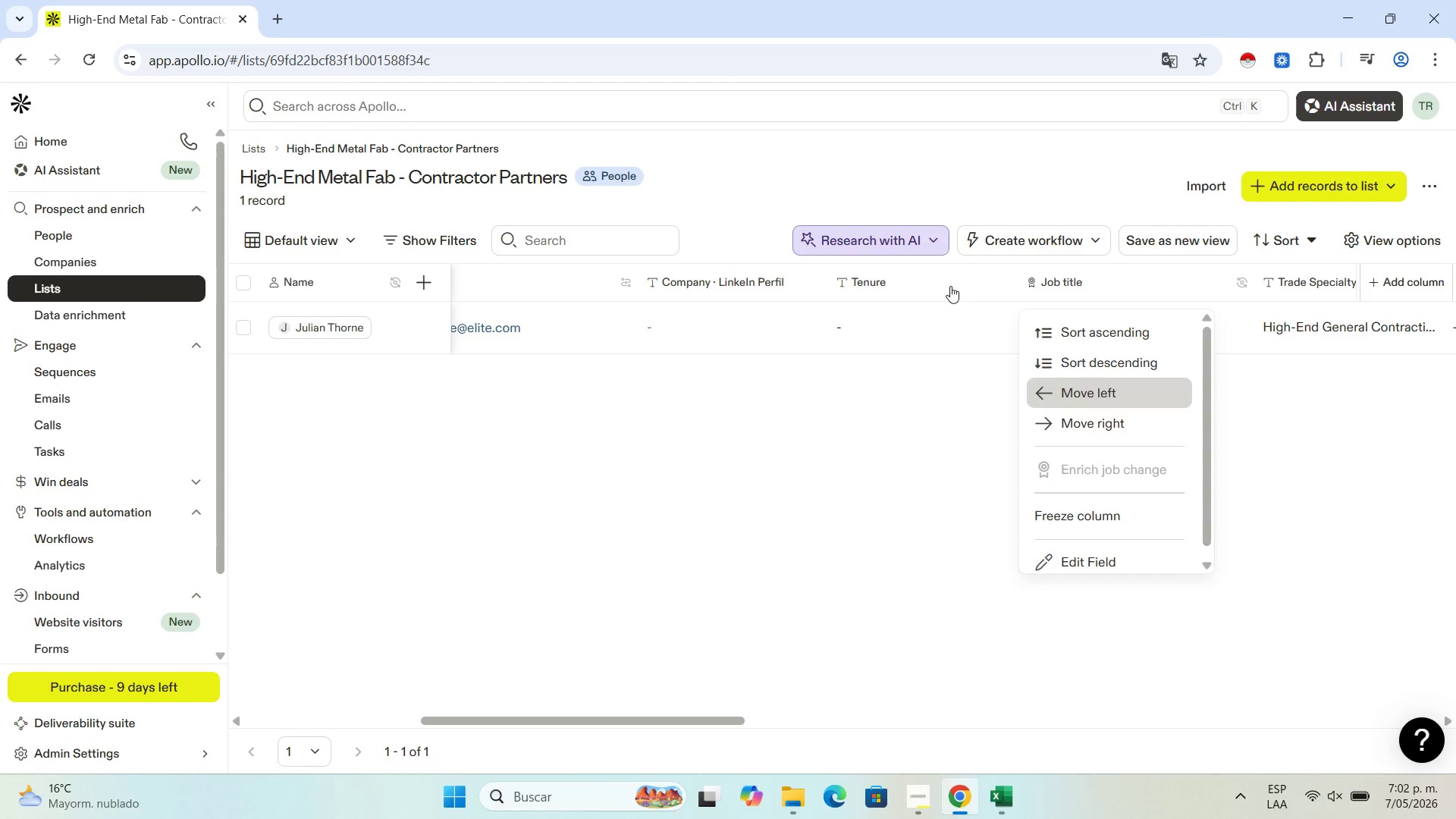 
left_click([873, 280])
 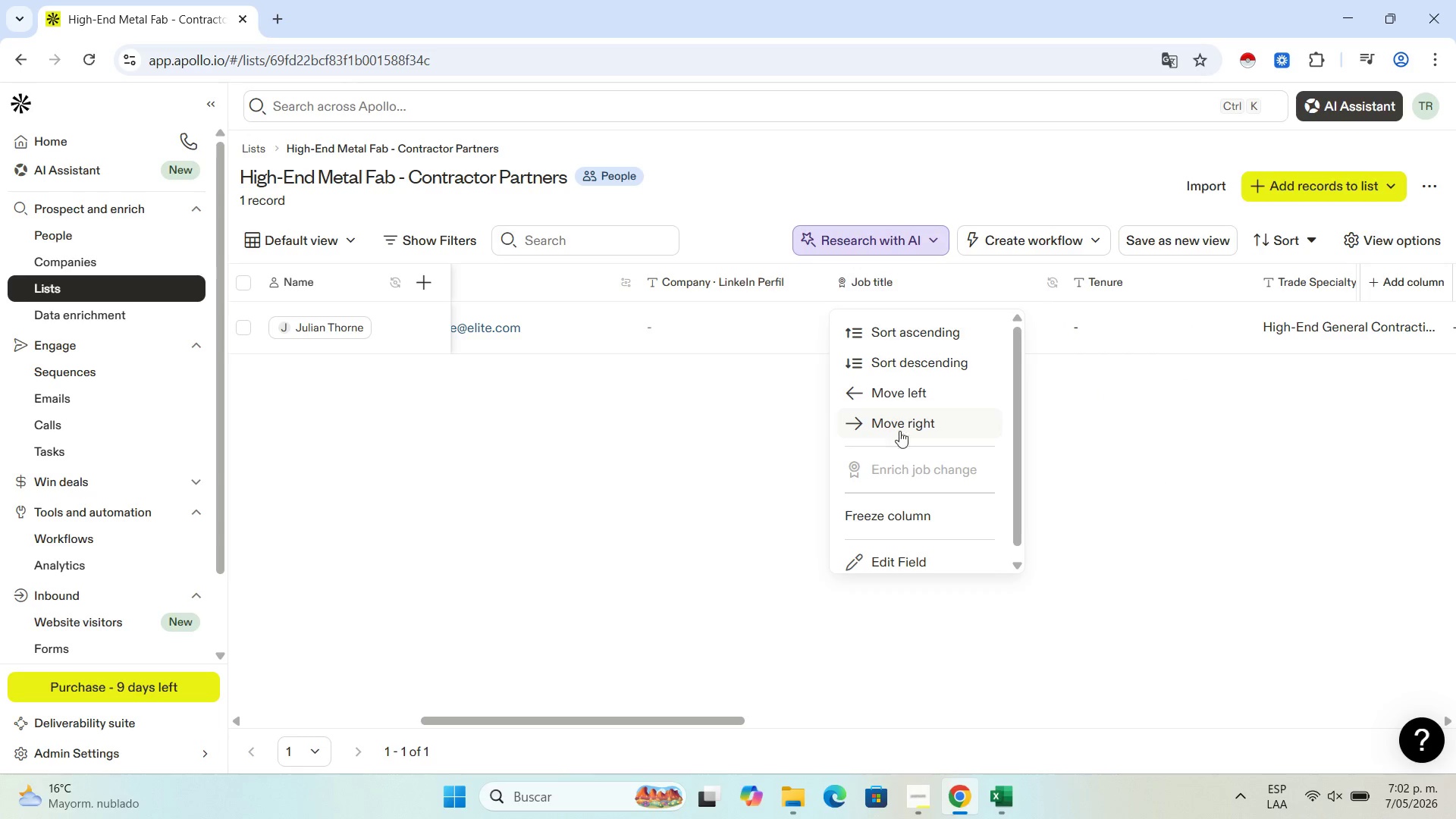 
left_click([905, 391])
 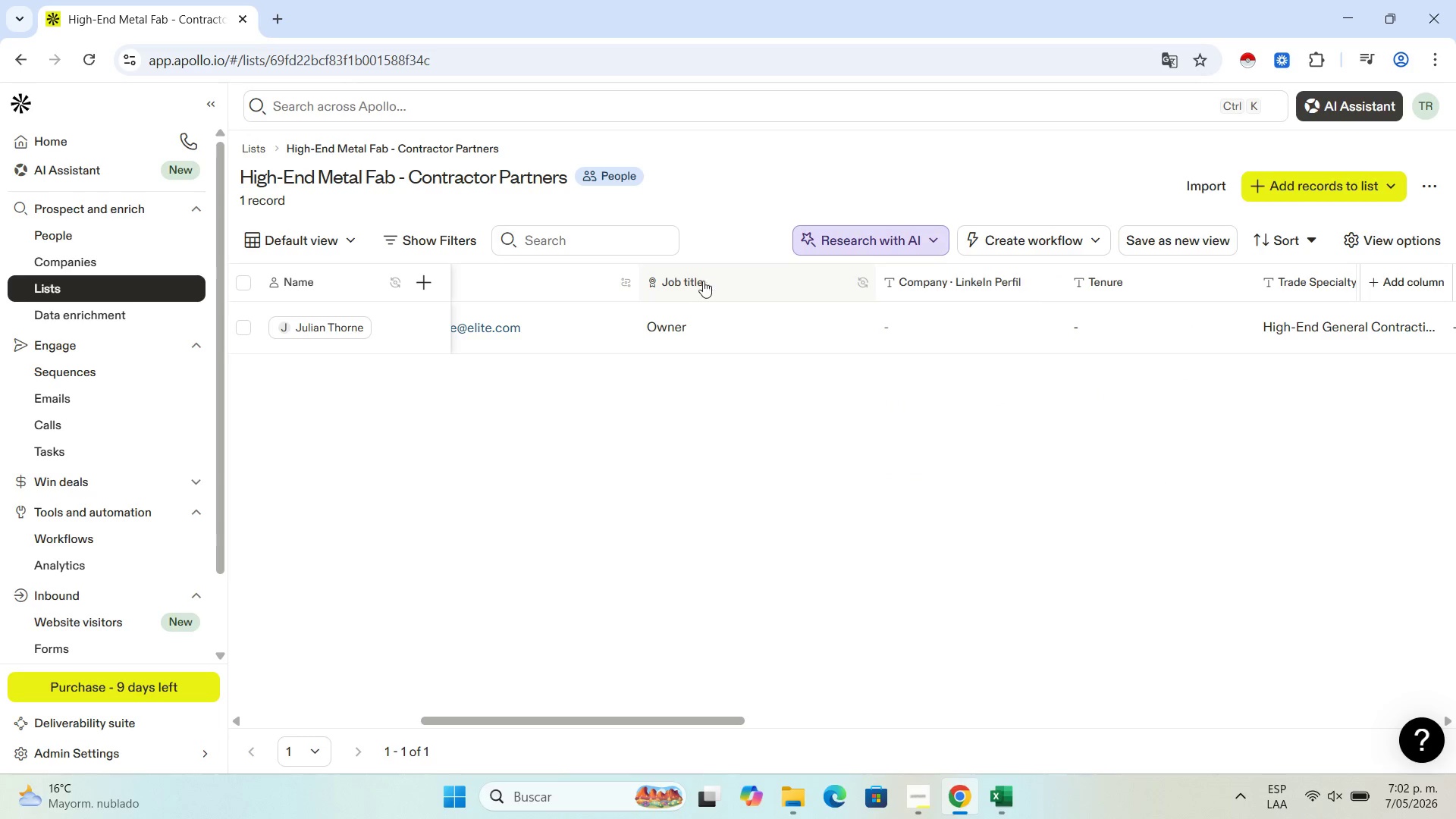 
left_click([701, 281])
 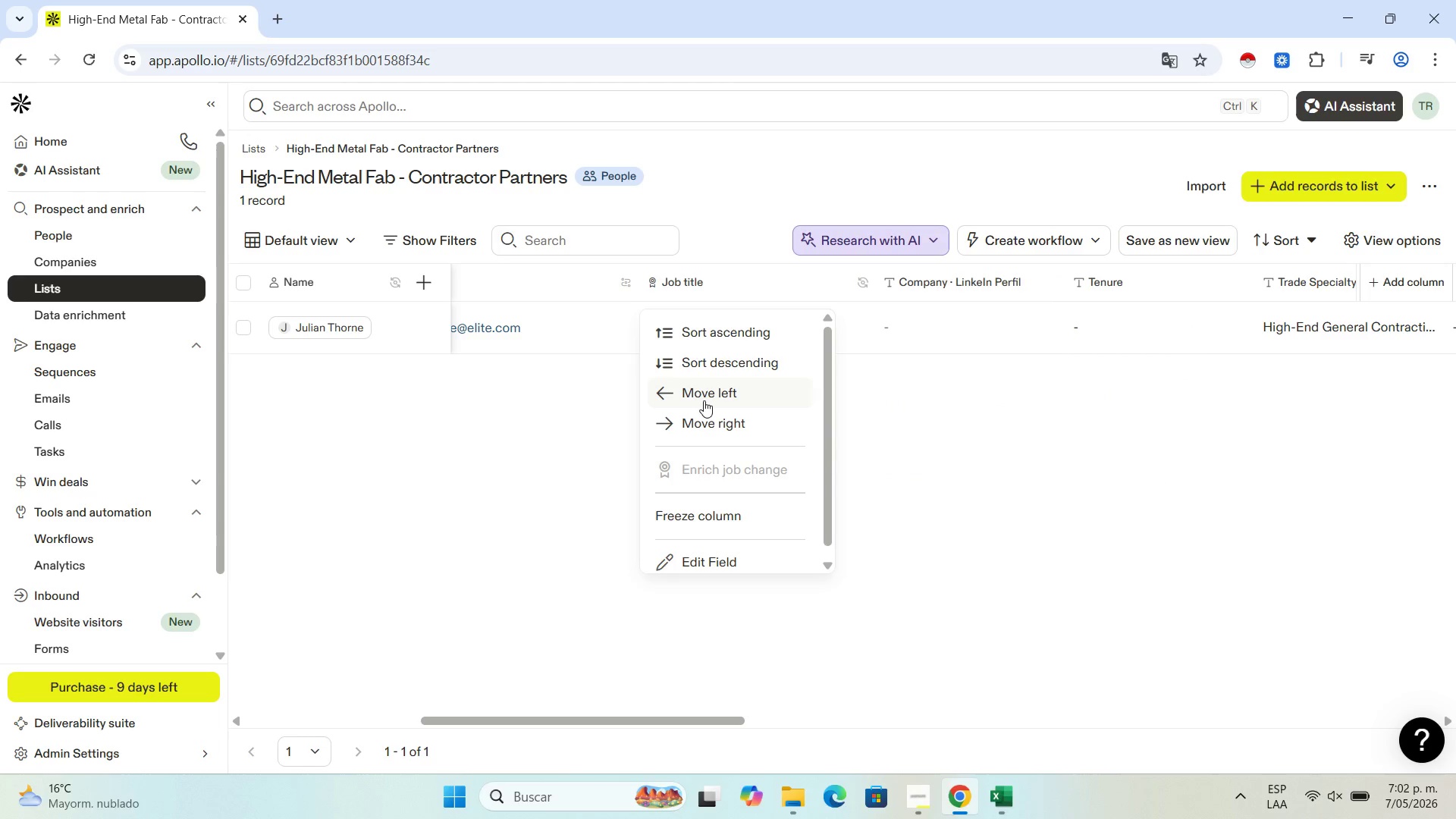 
left_click([704, 397])
 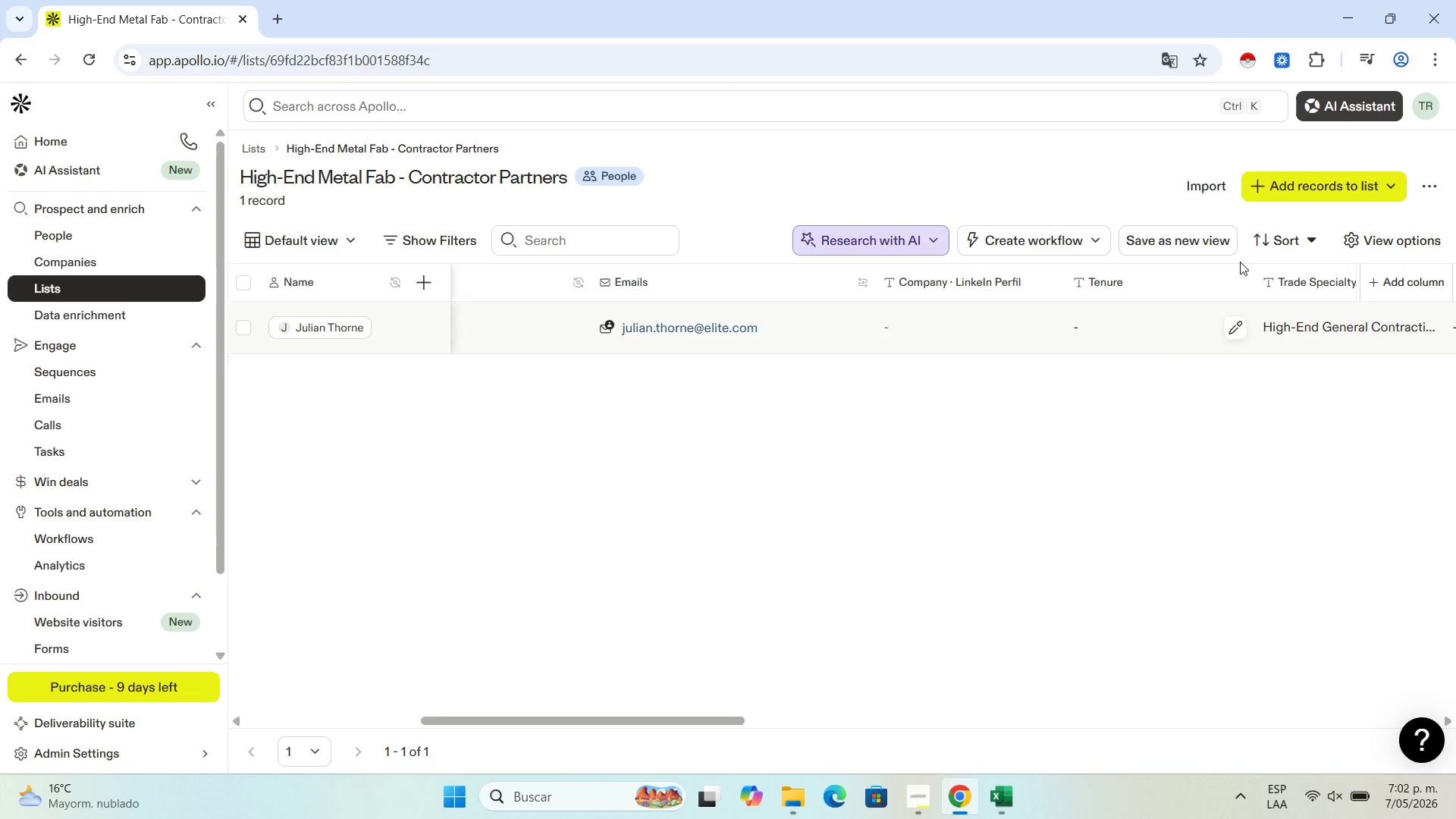 
left_click([1279, 282])
 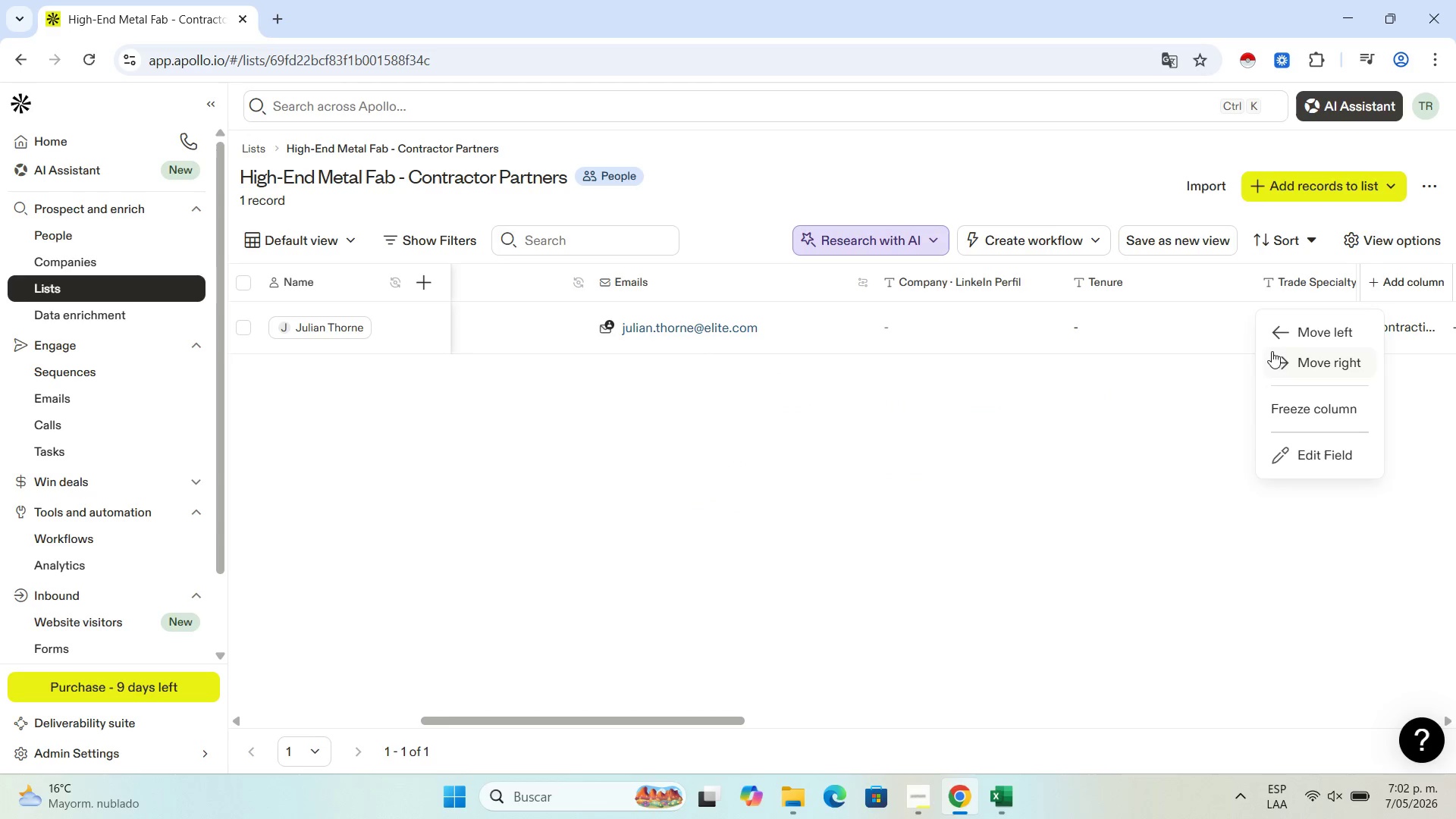 
left_click([1293, 322])
 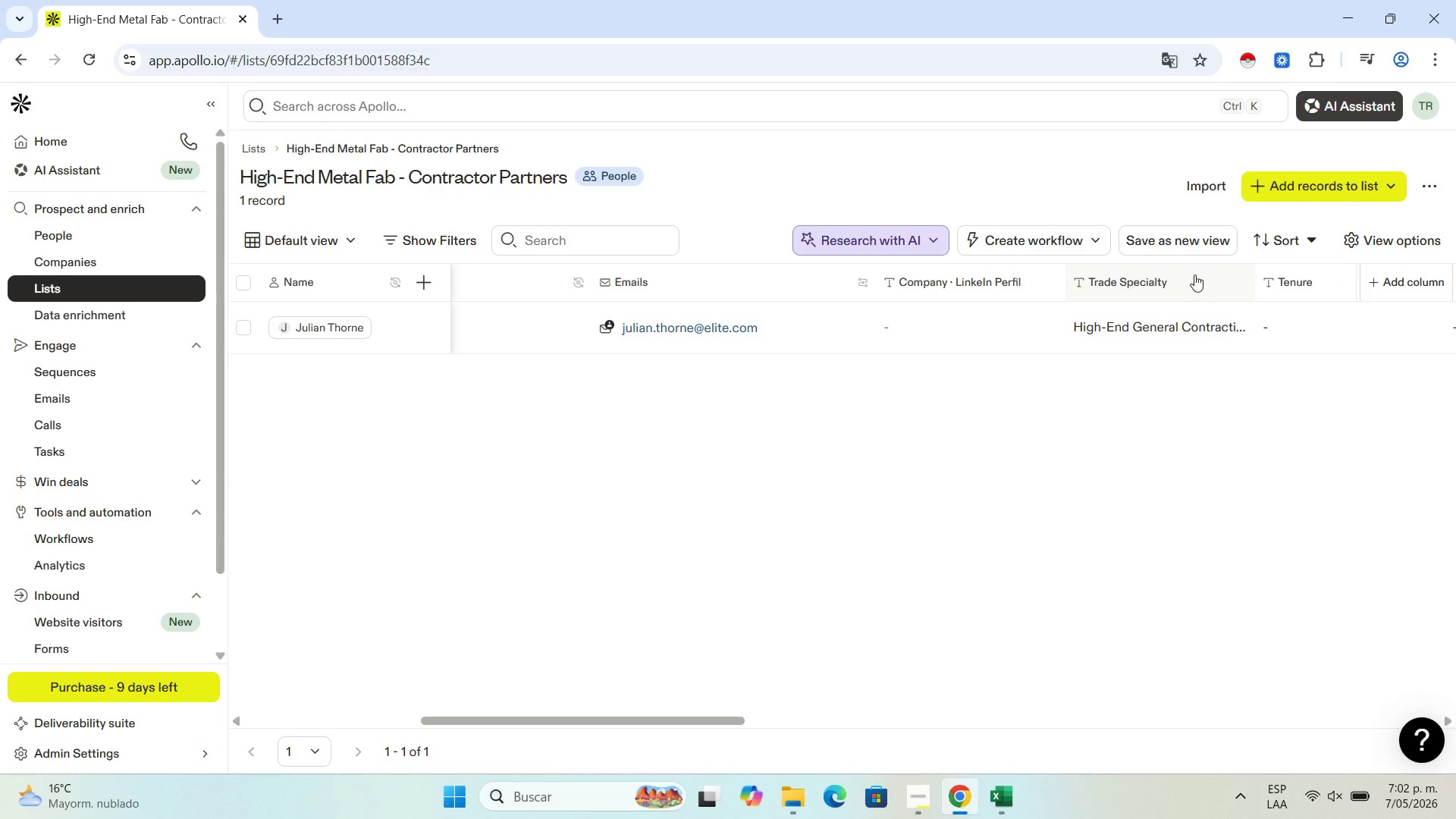 
left_click([1160, 278])
 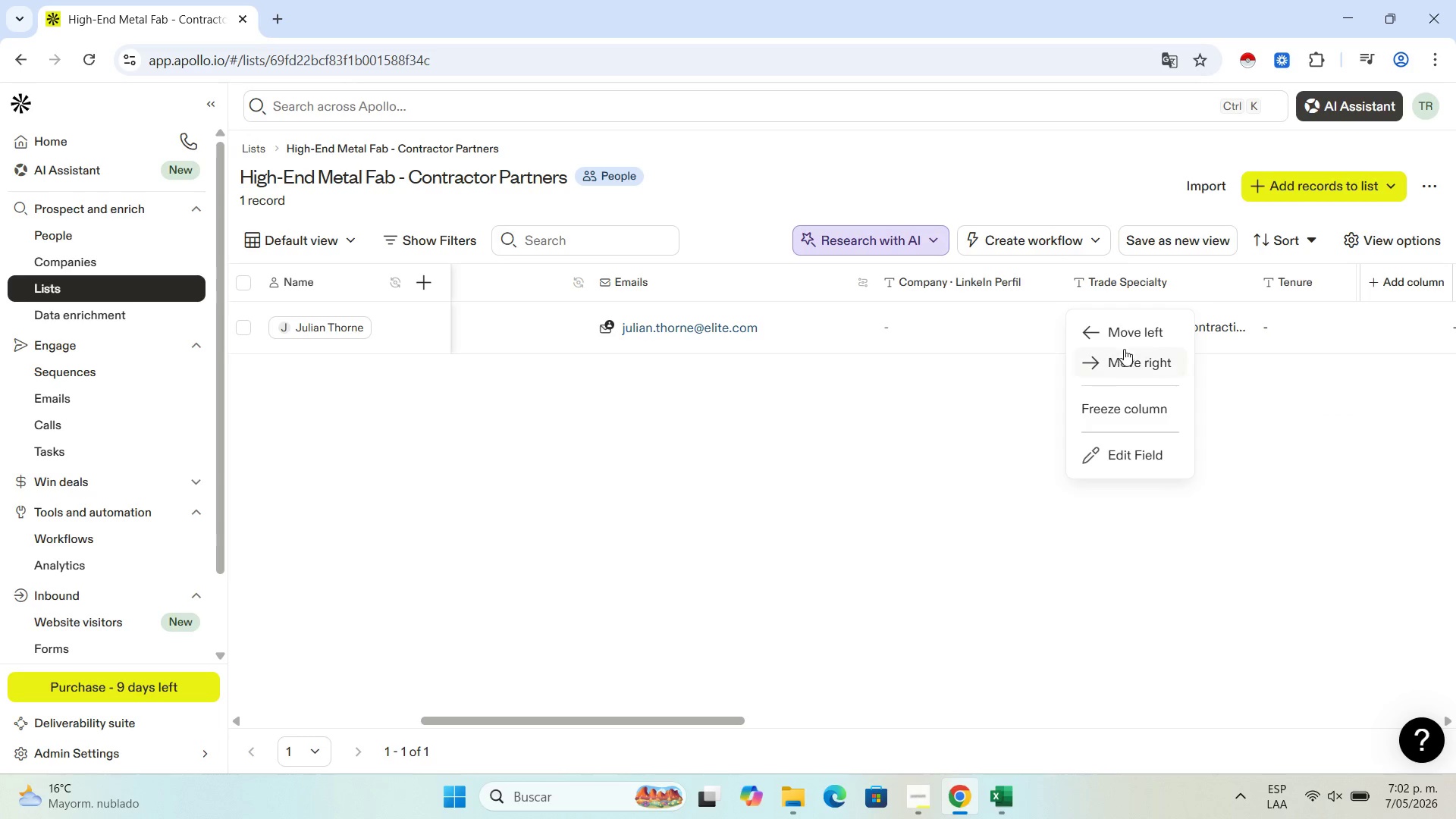 
left_click([1125, 334])
 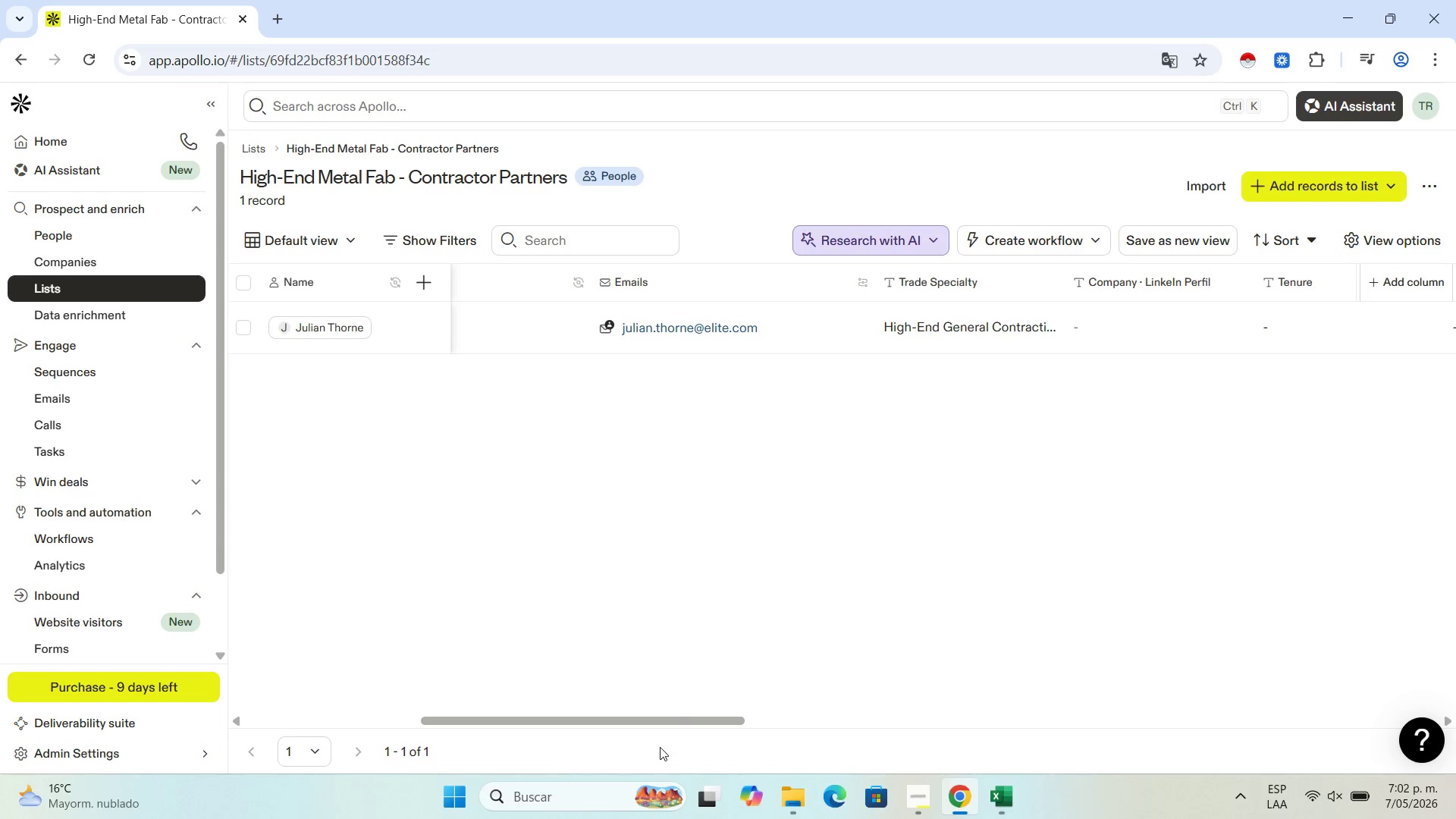 
left_click_drag(start_coordinate=[679, 720], to_coordinate=[532, 737])
 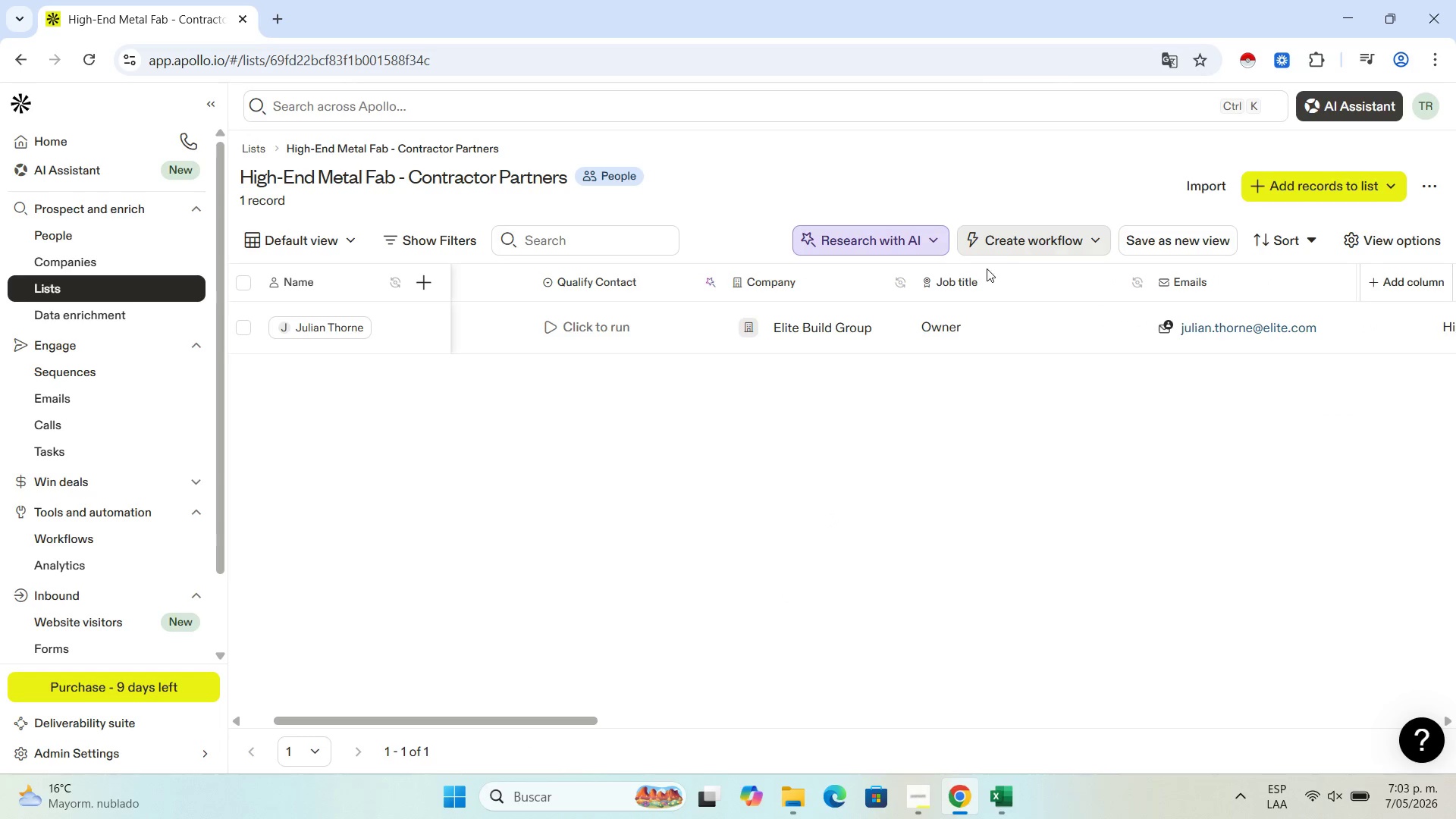 
left_click([984, 273])
 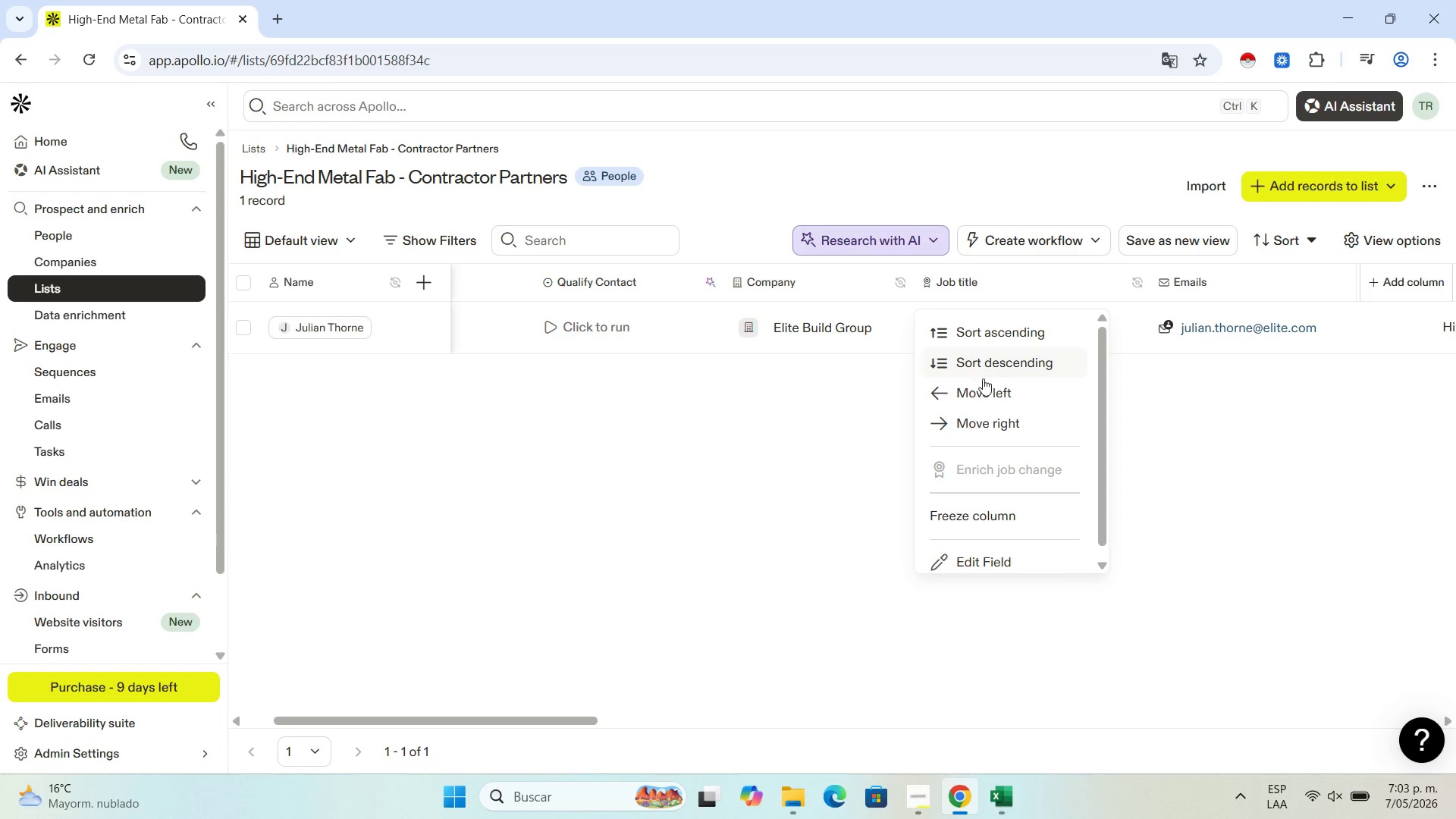 
left_click([989, 394])
 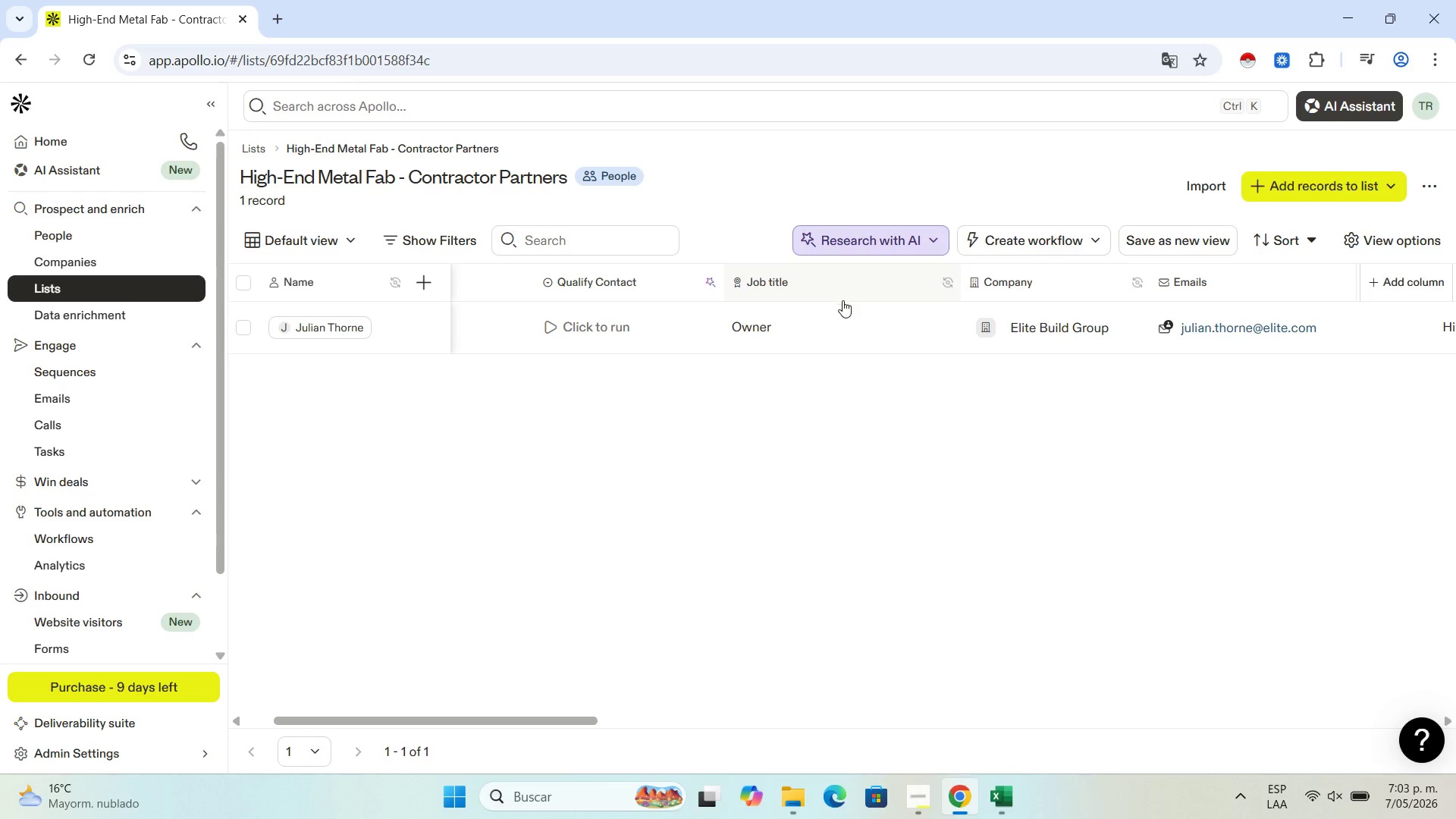 
left_click([829, 282])
 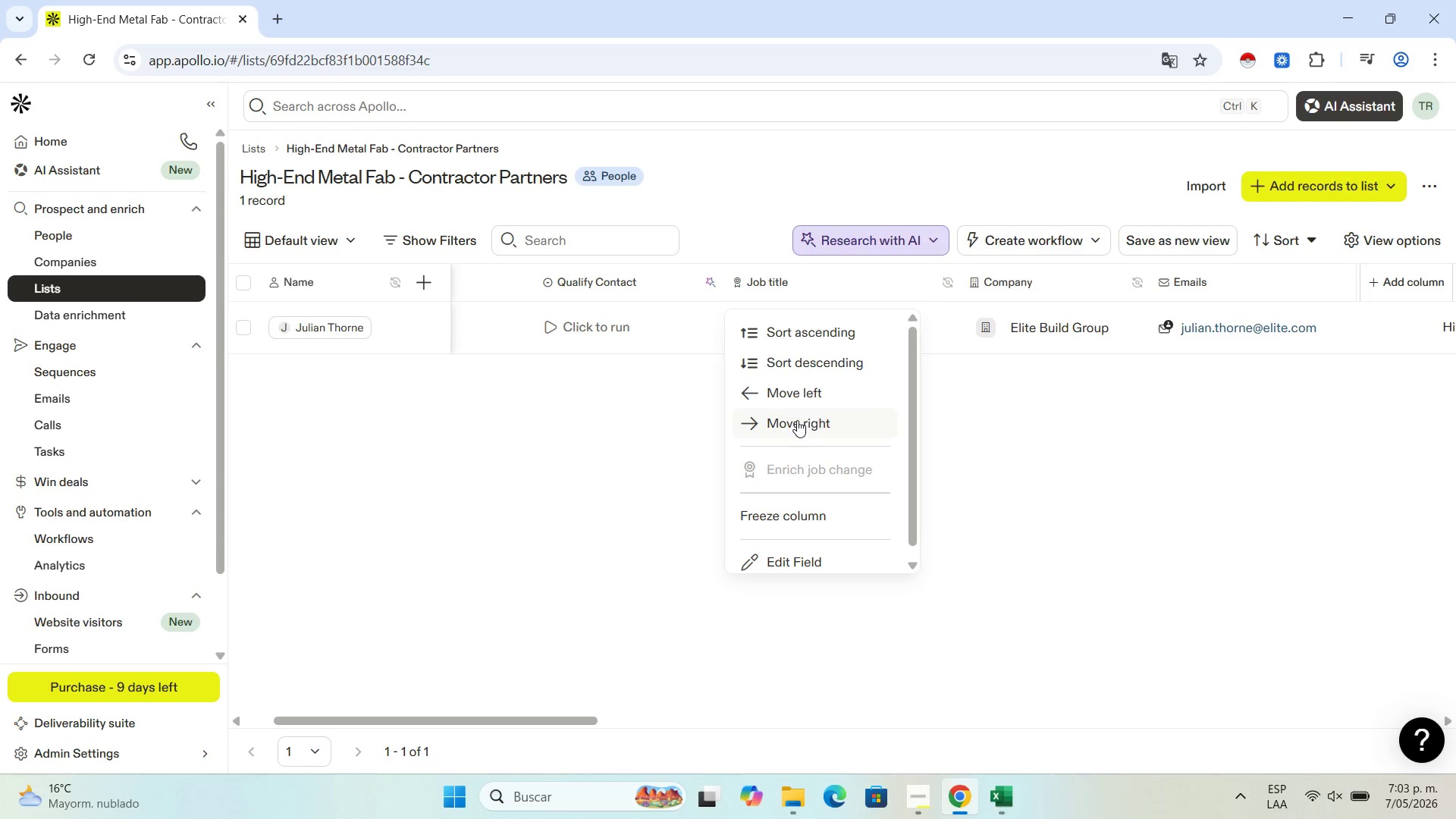 
left_click([802, 404])
 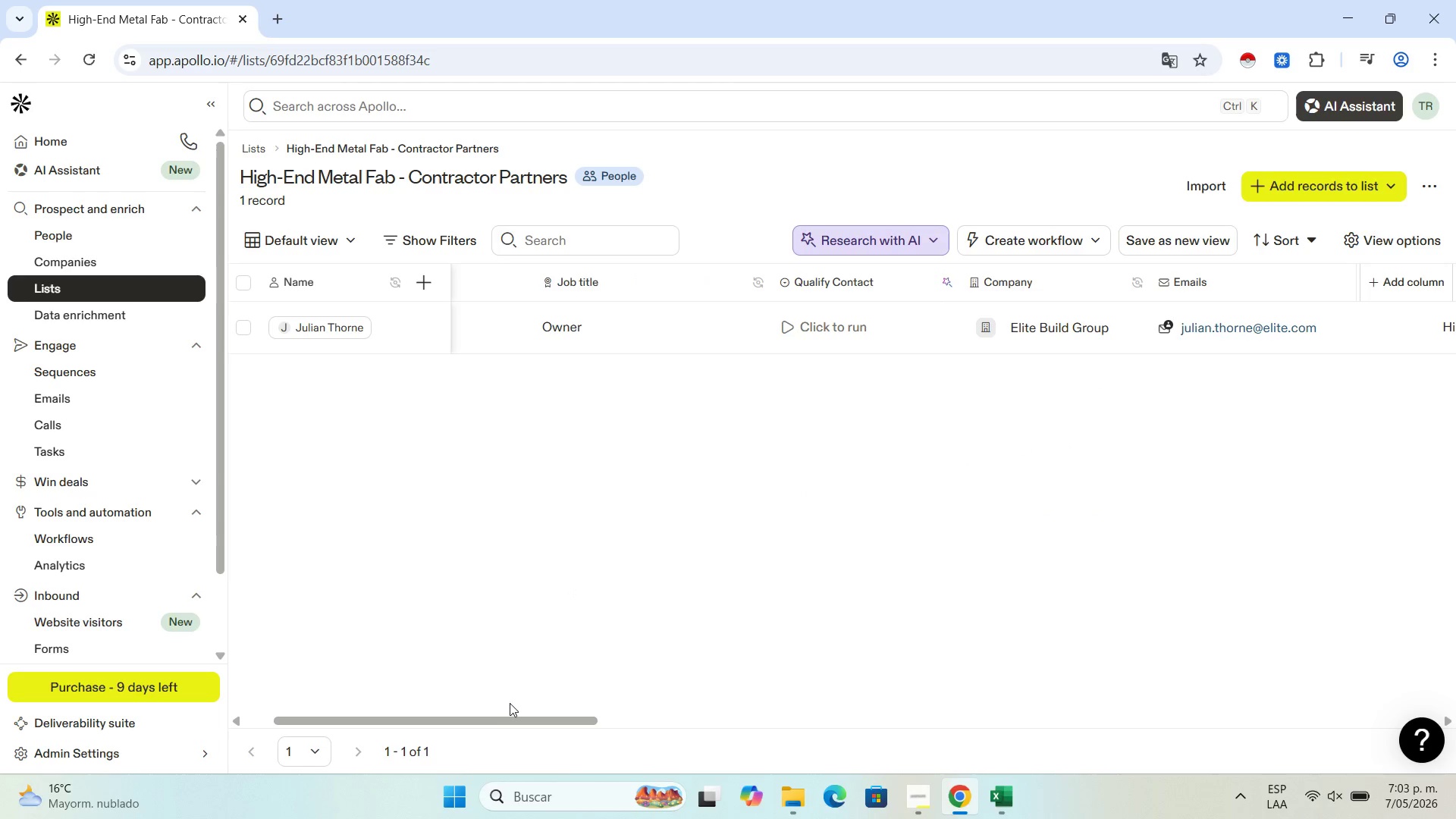 
left_click_drag(start_coordinate=[526, 714], to_coordinate=[405, 732])
 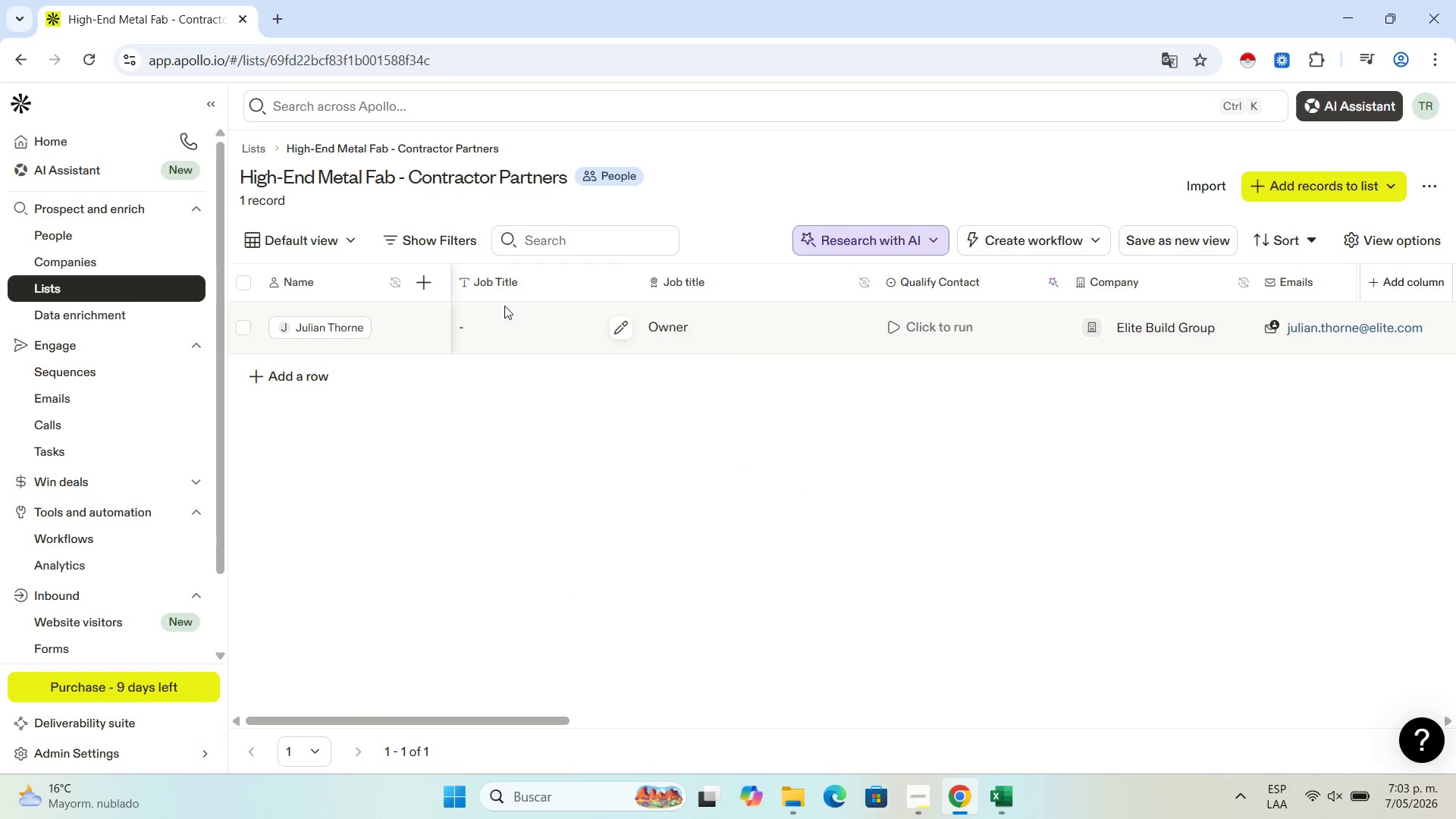 
left_click([513, 284])
 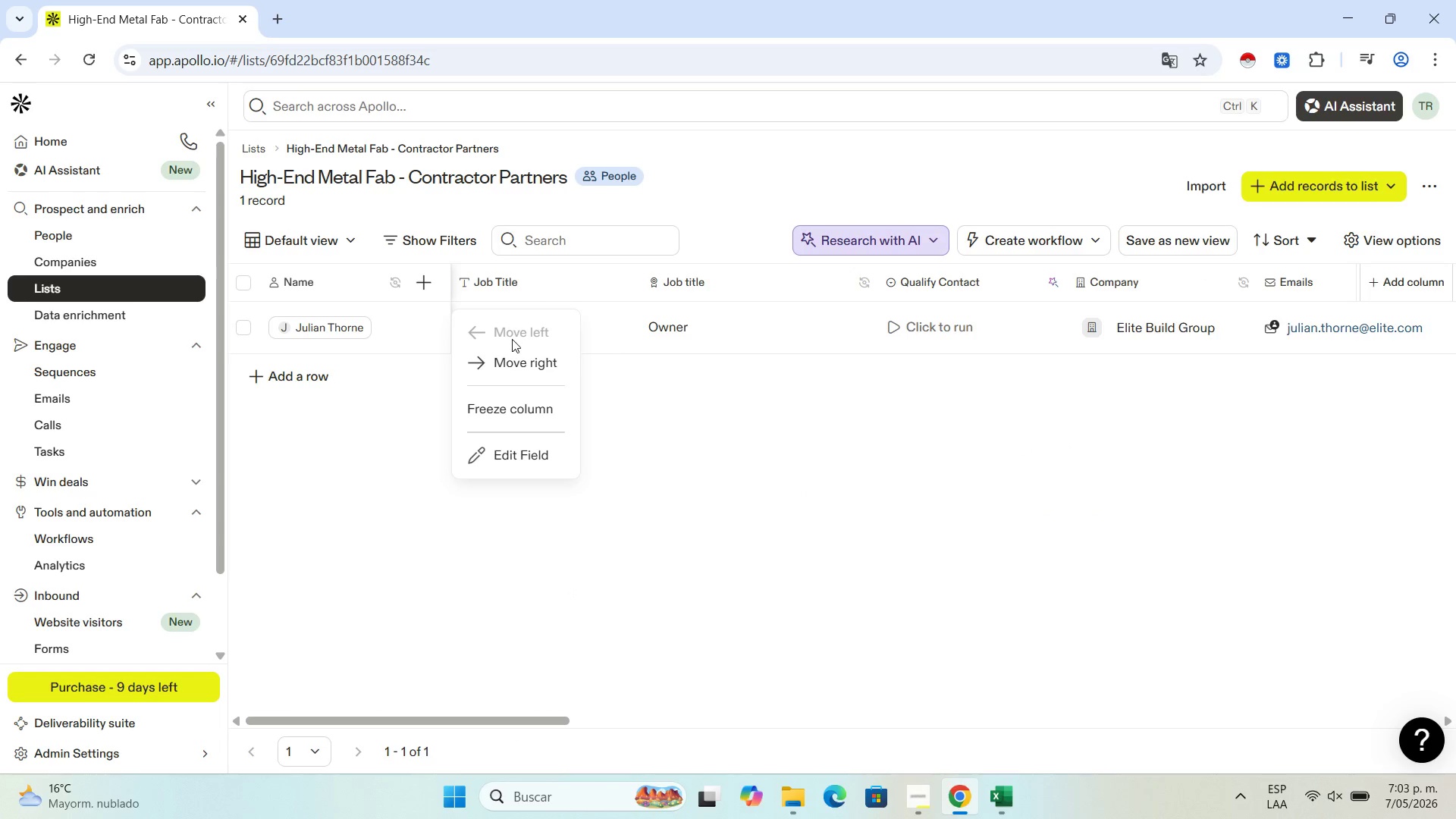 
left_click([514, 364])
 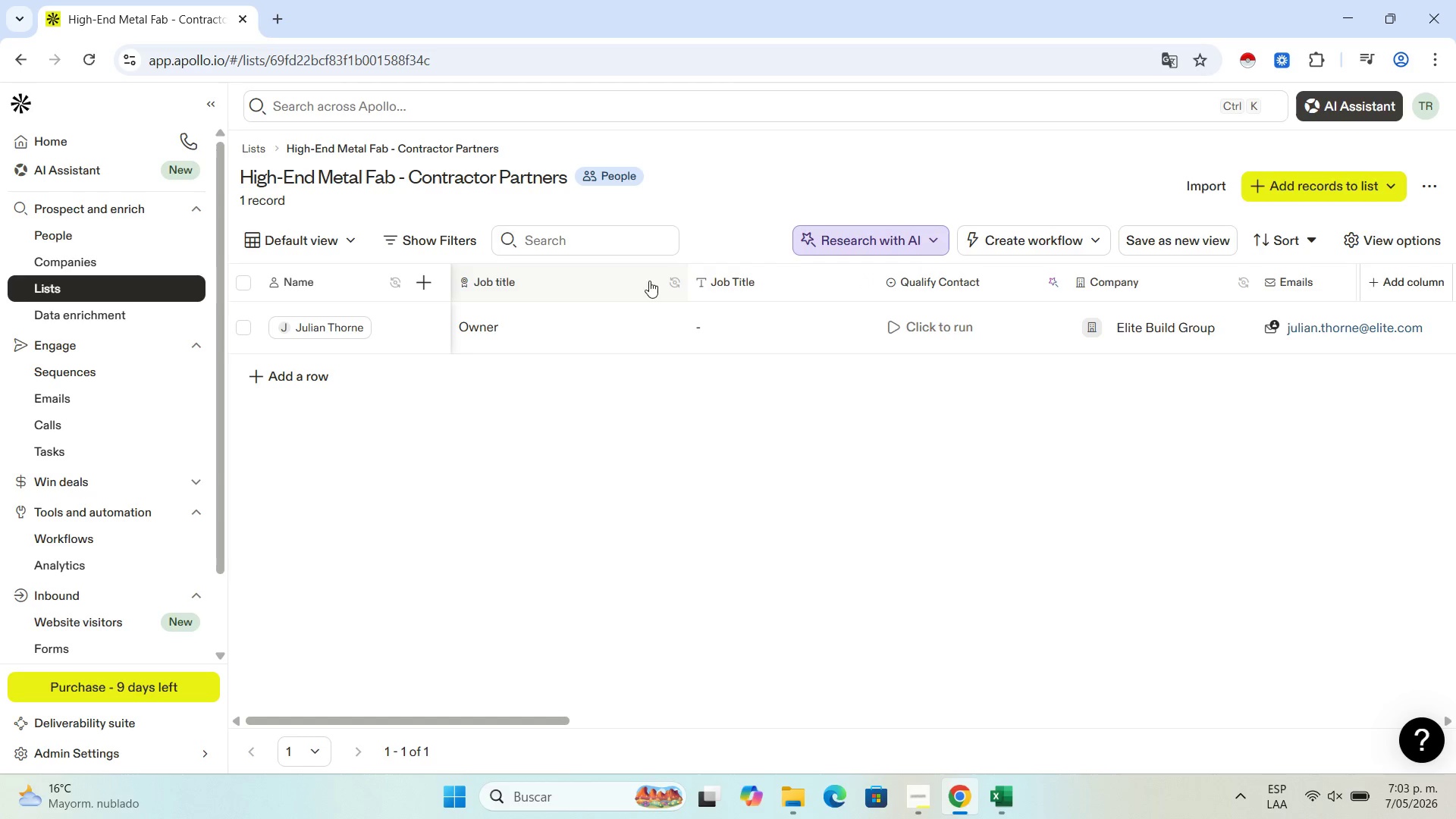 
left_click([726, 281])
 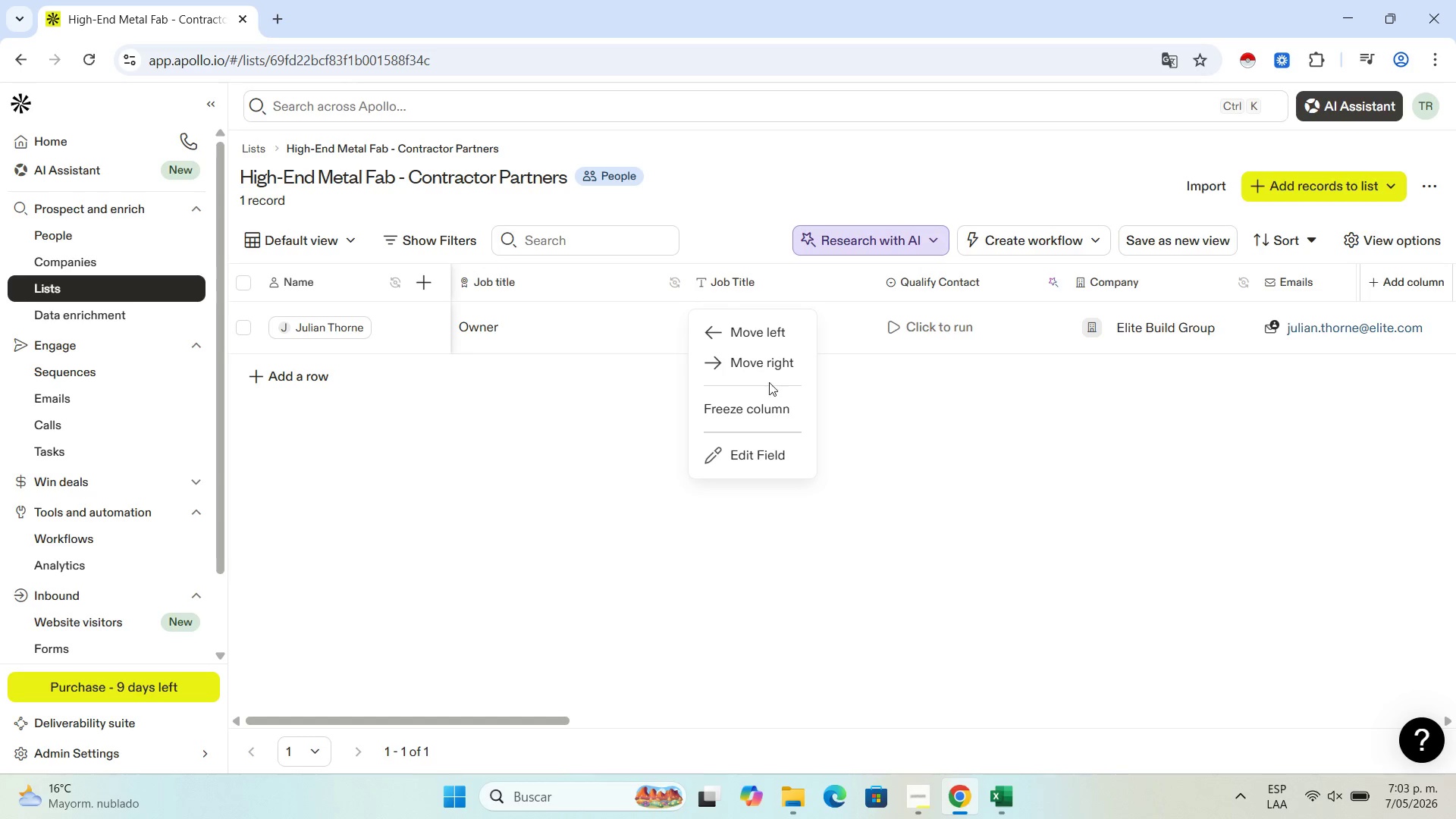 
left_click([770, 364])
 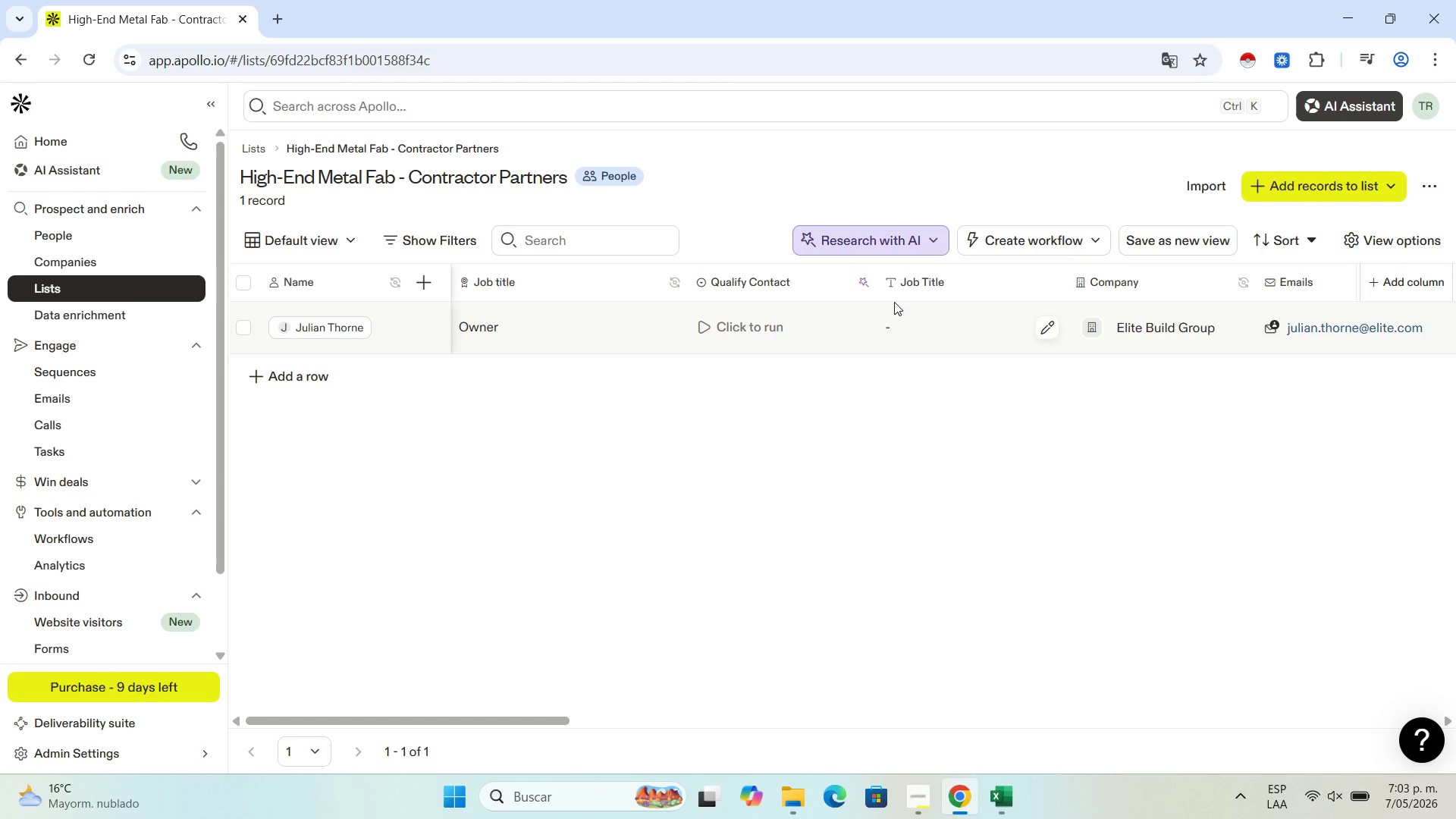 
left_click([925, 277])
 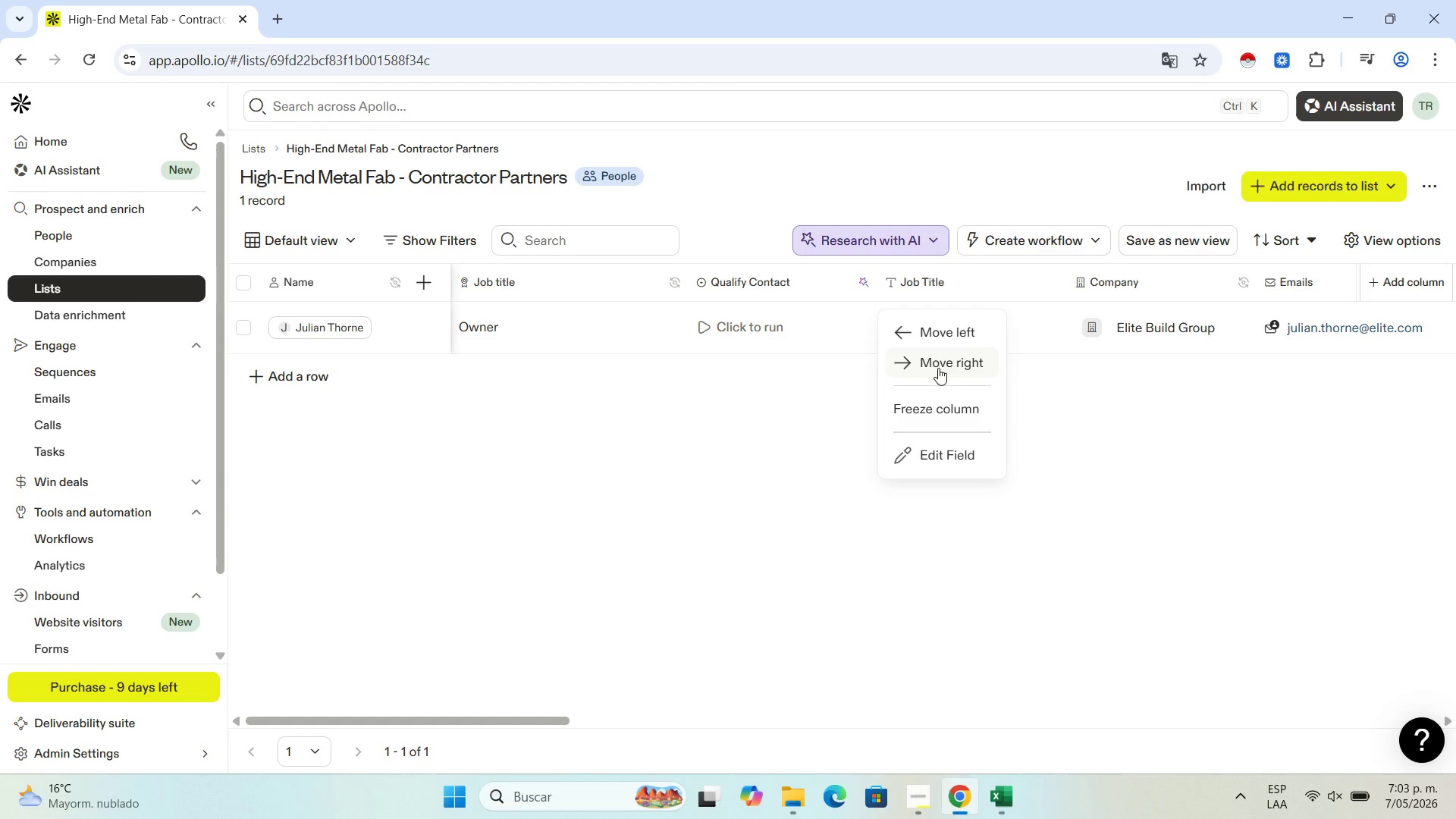 
left_click([942, 363])
 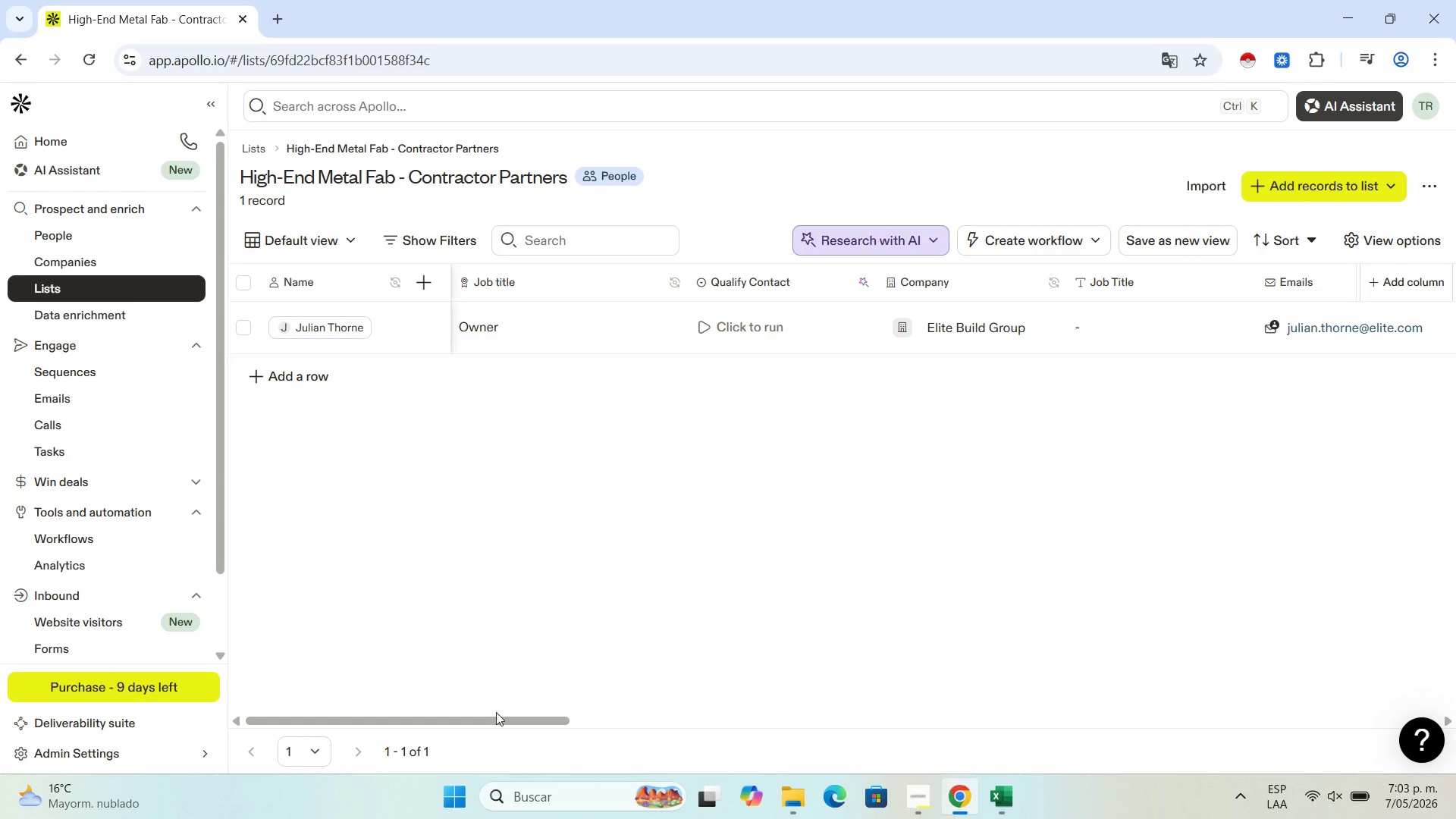 
left_click_drag(start_coordinate=[497, 727], to_coordinate=[606, 733])
 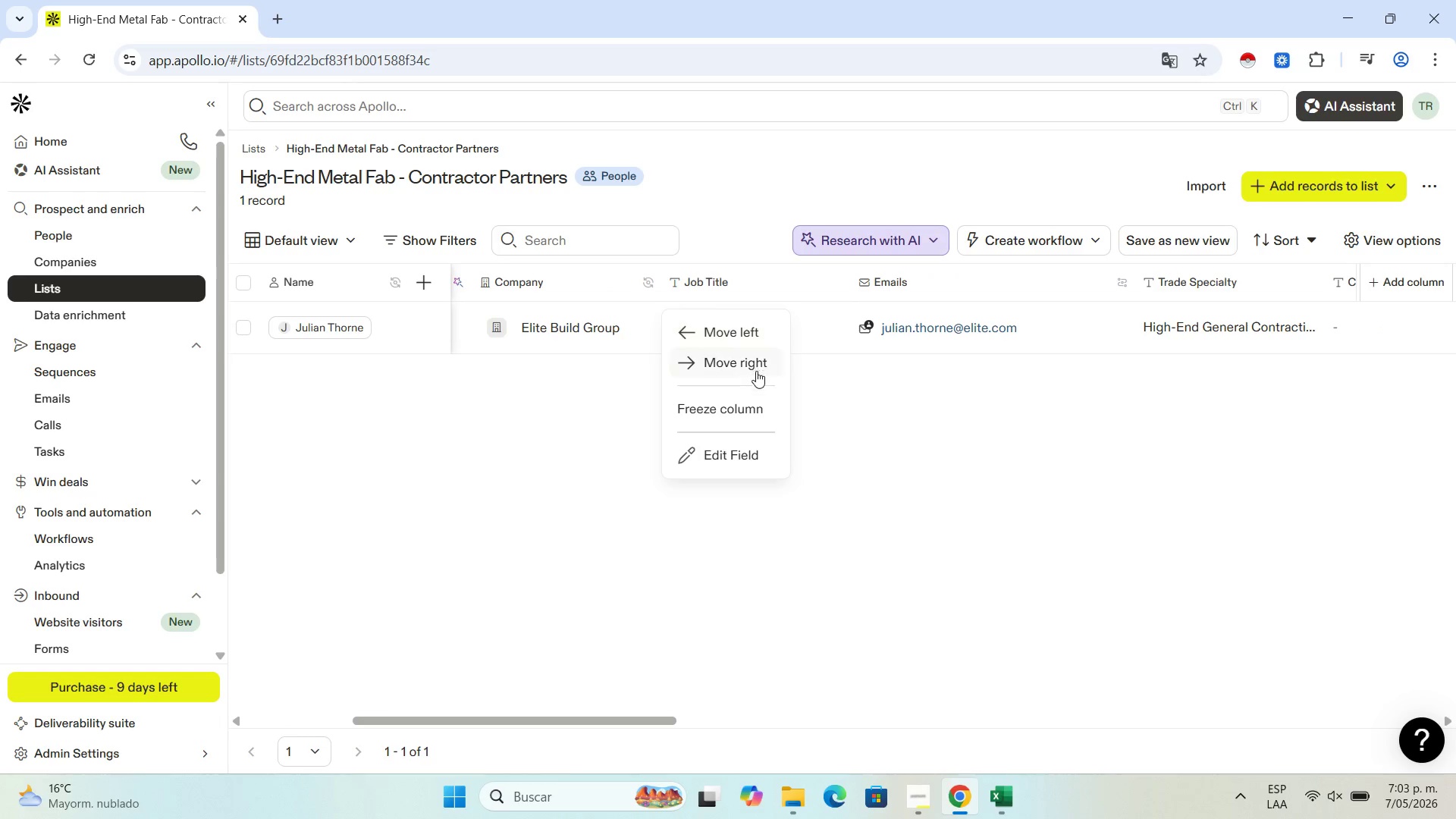 
left_click([743, 363])
 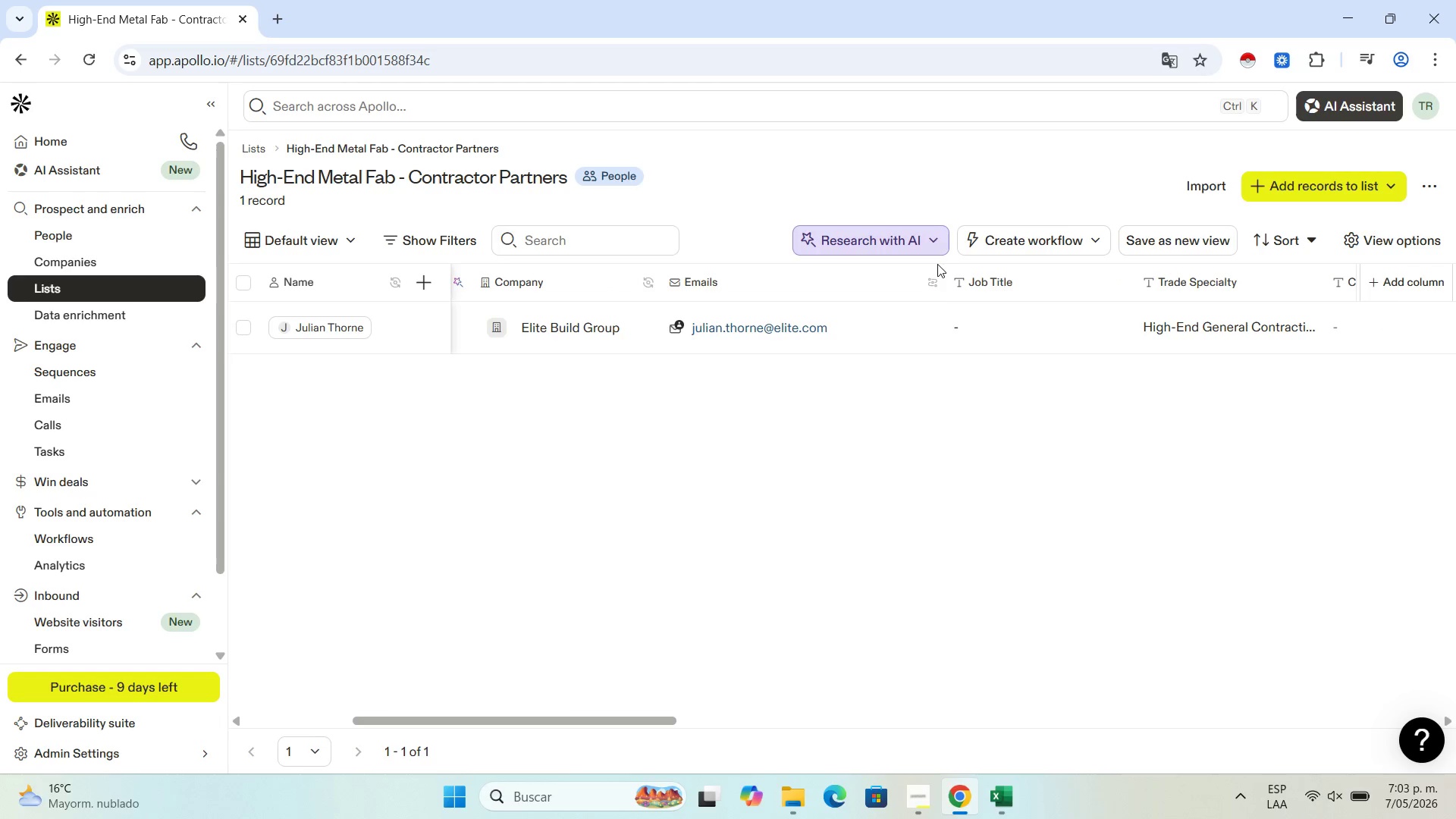 
left_click([1034, 290])
 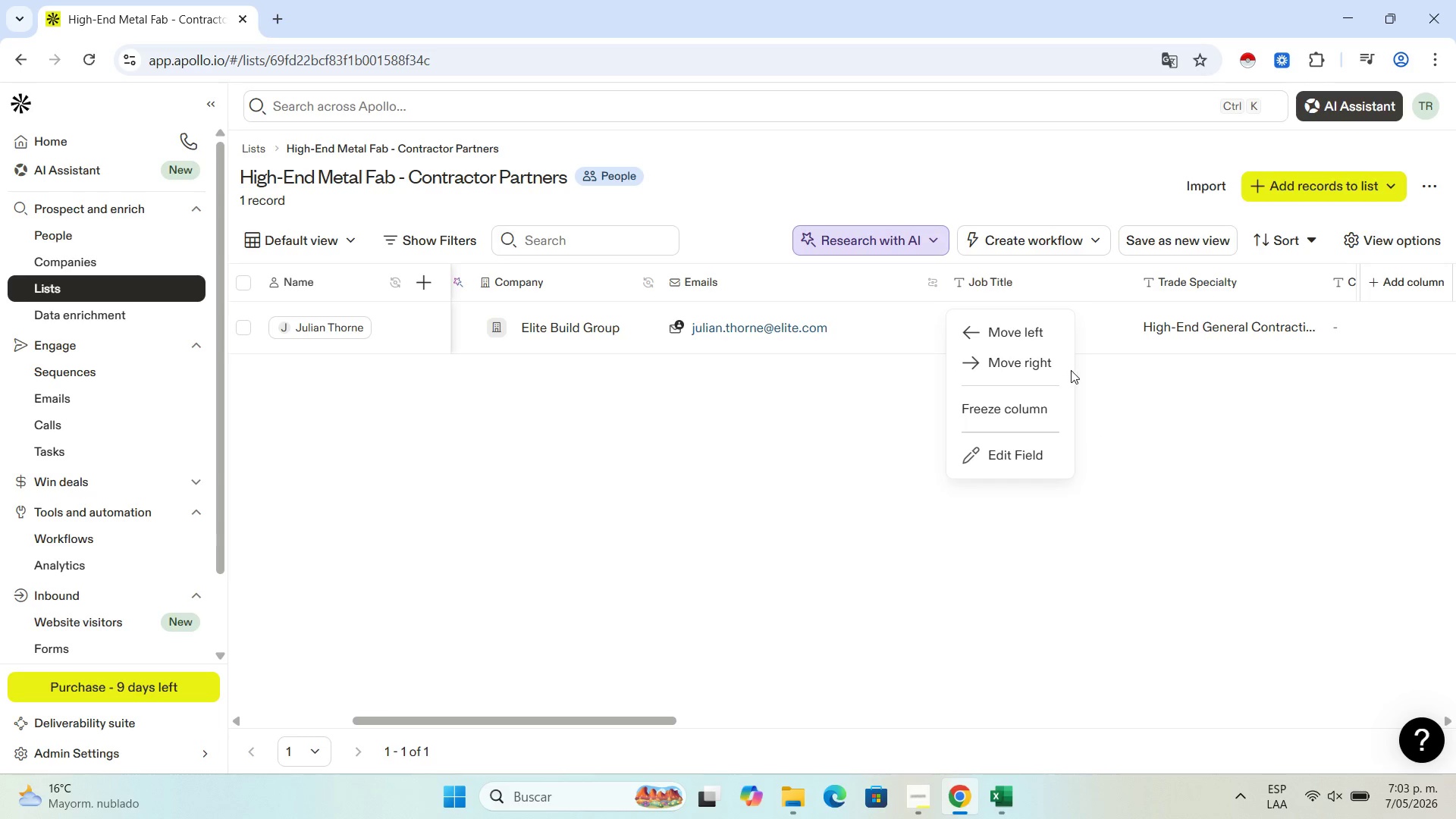 
left_click([1046, 371])
 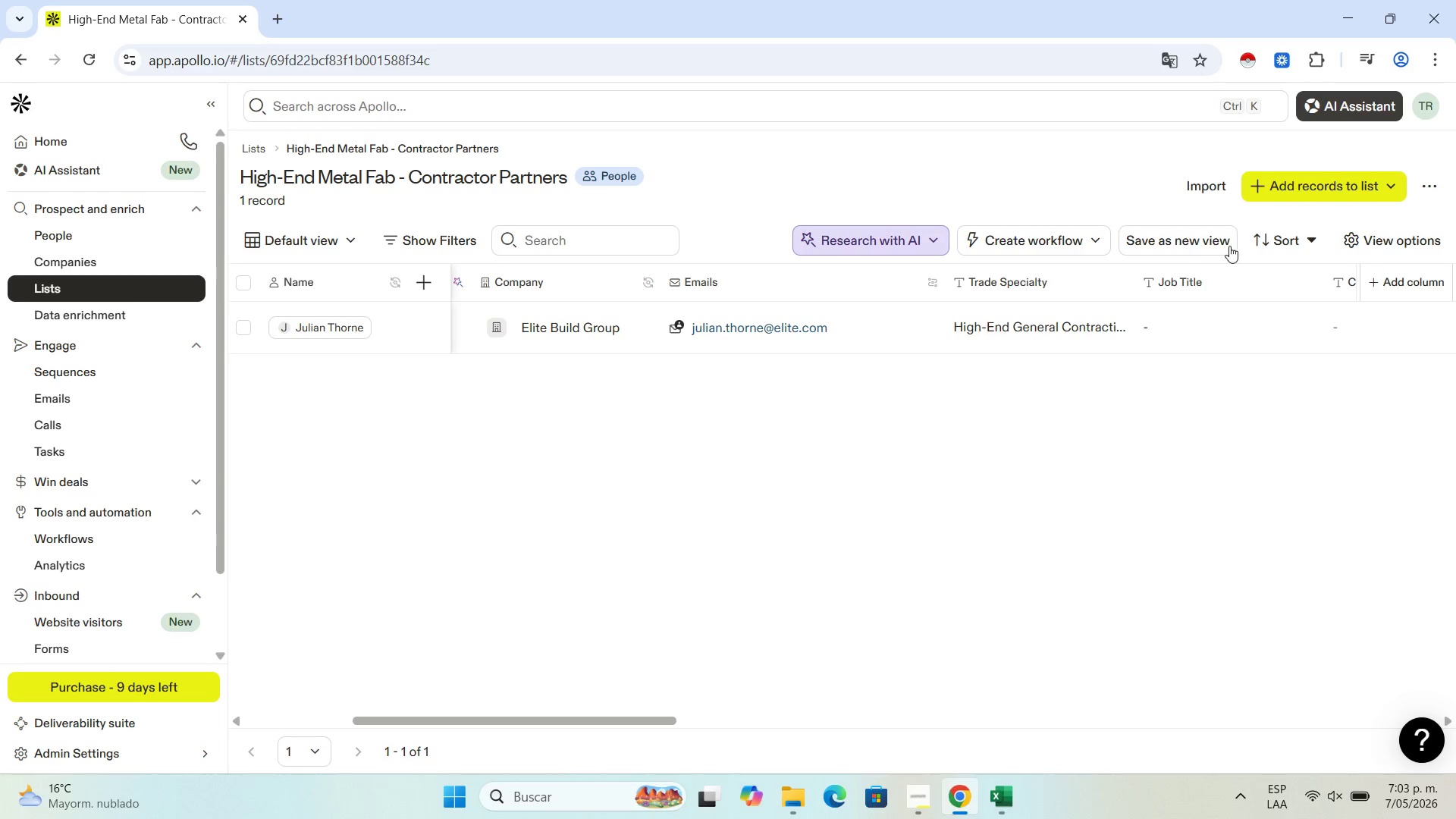 
left_click([1214, 281])
 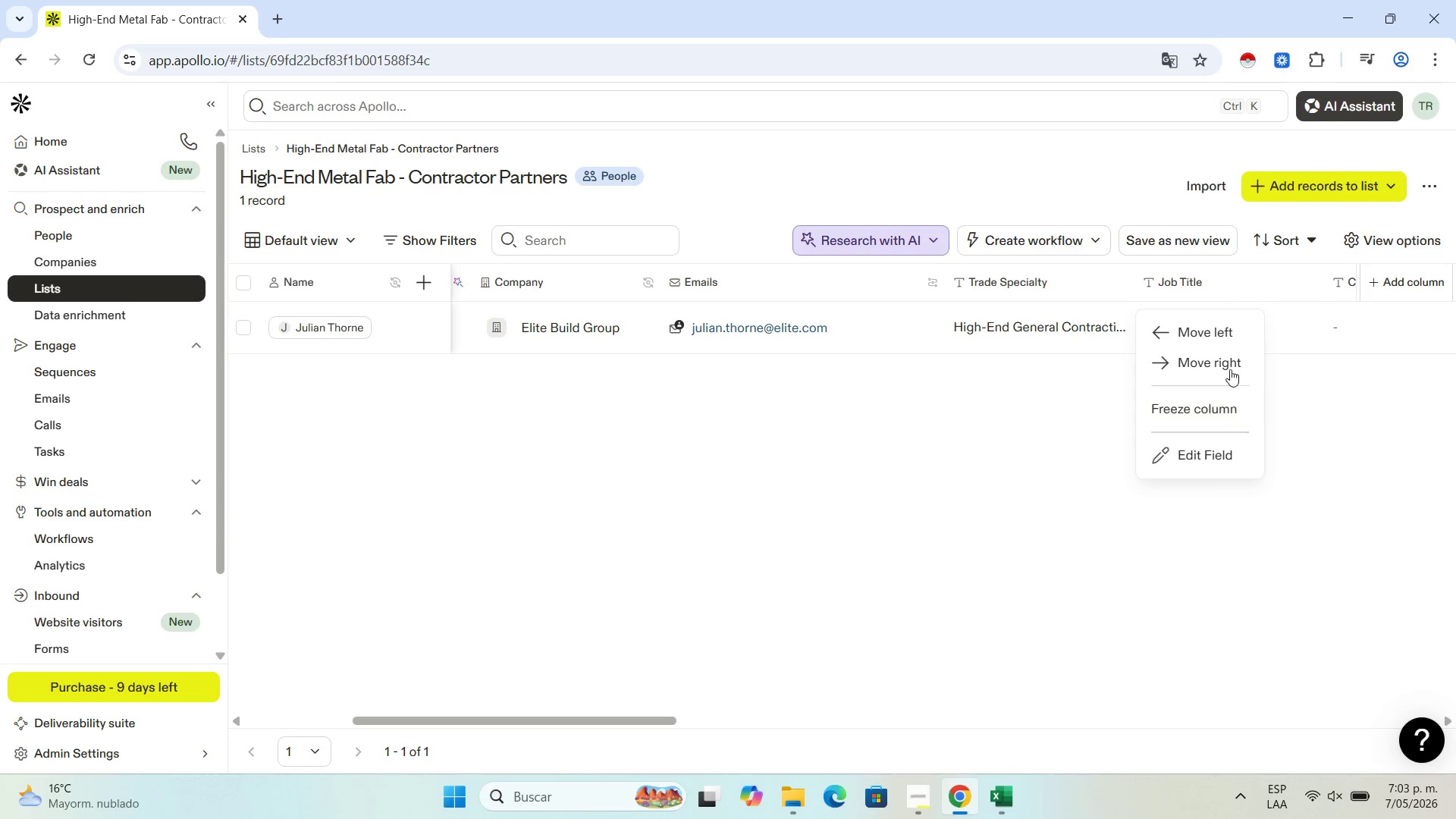 
left_click([1228, 359])
 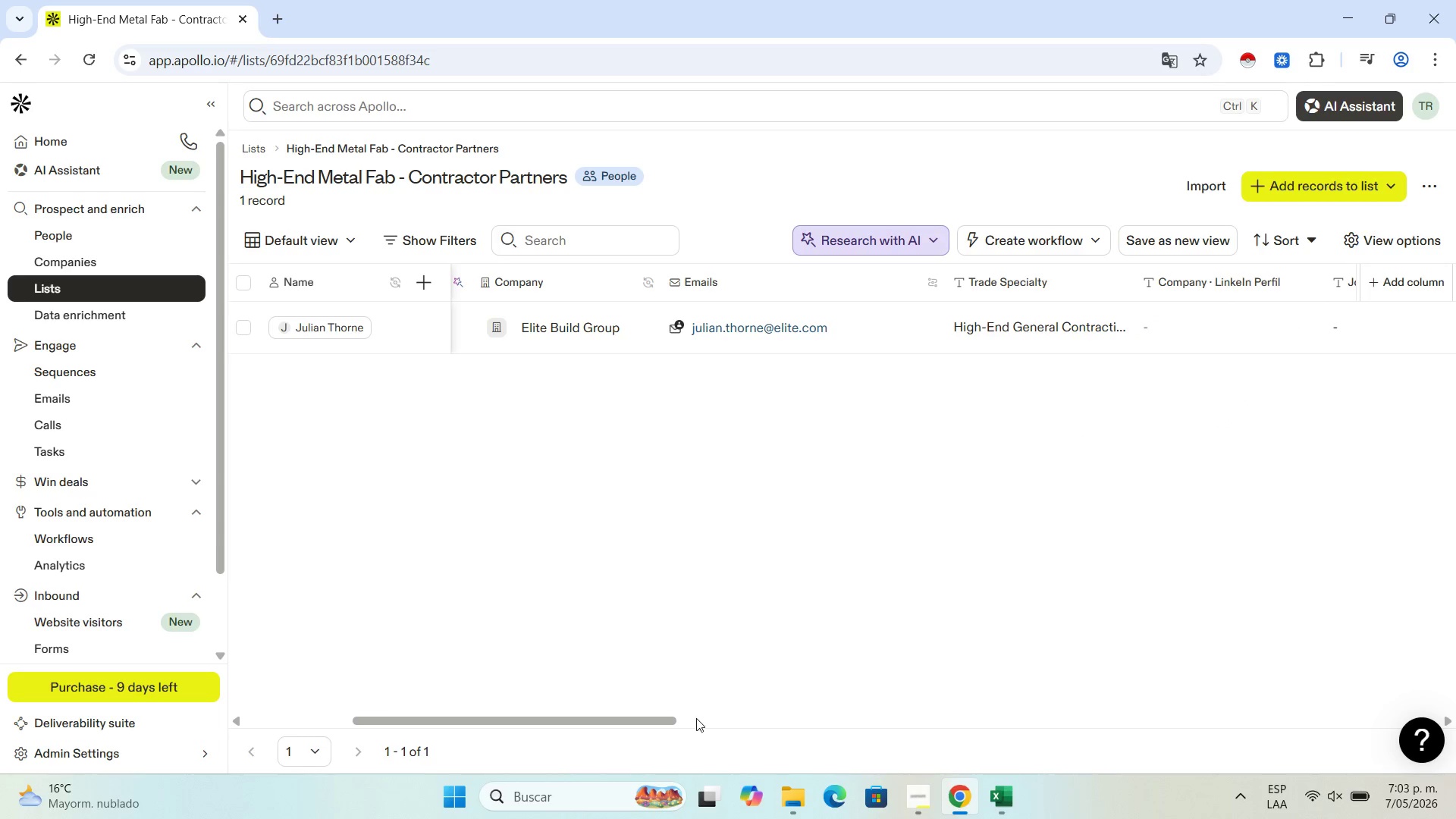 
left_click_drag(start_coordinate=[661, 723], to_coordinate=[483, 707])
 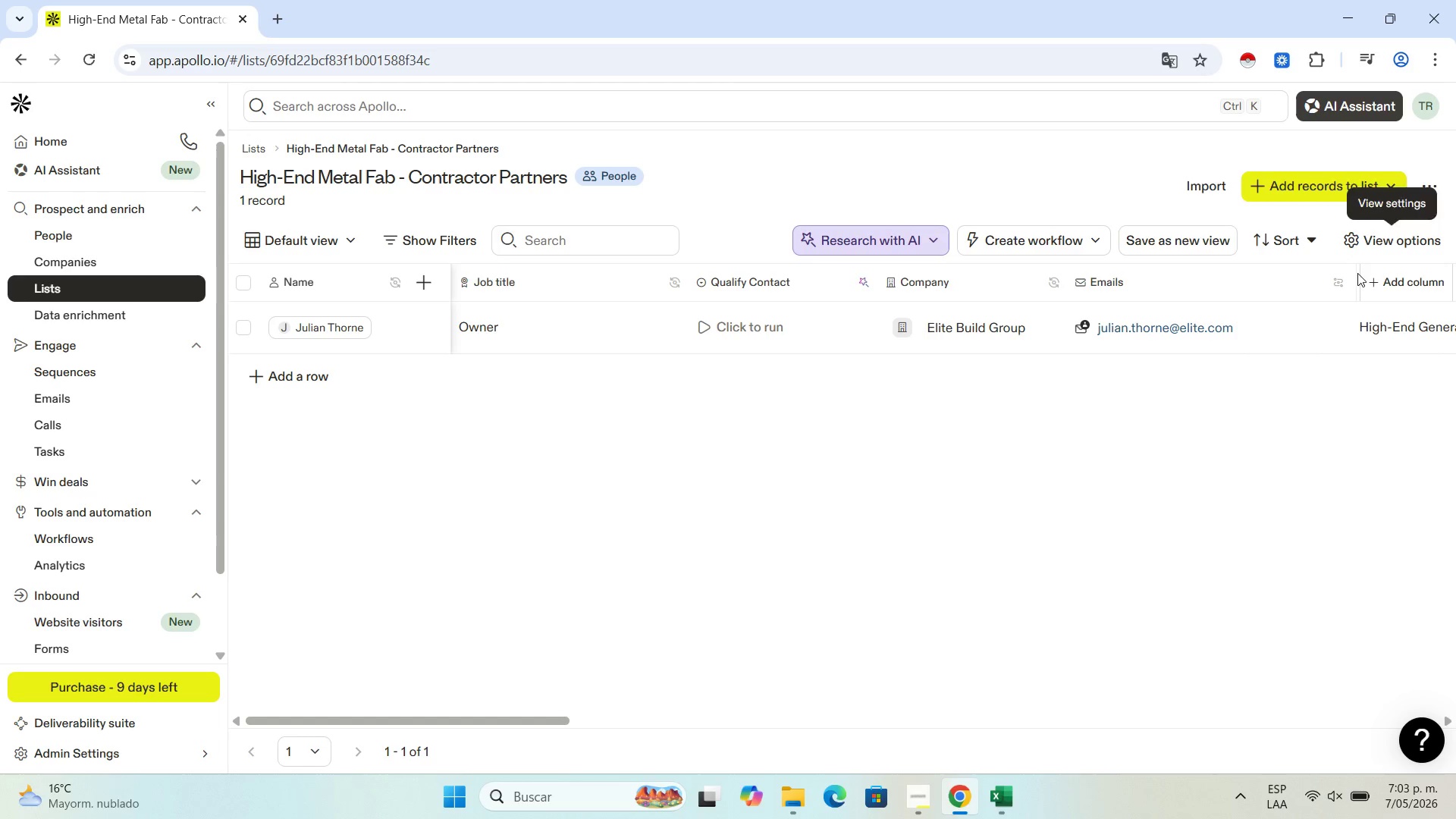 
left_click_drag(start_coordinate=[1351, 288], to_coordinate=[1294, 290])
 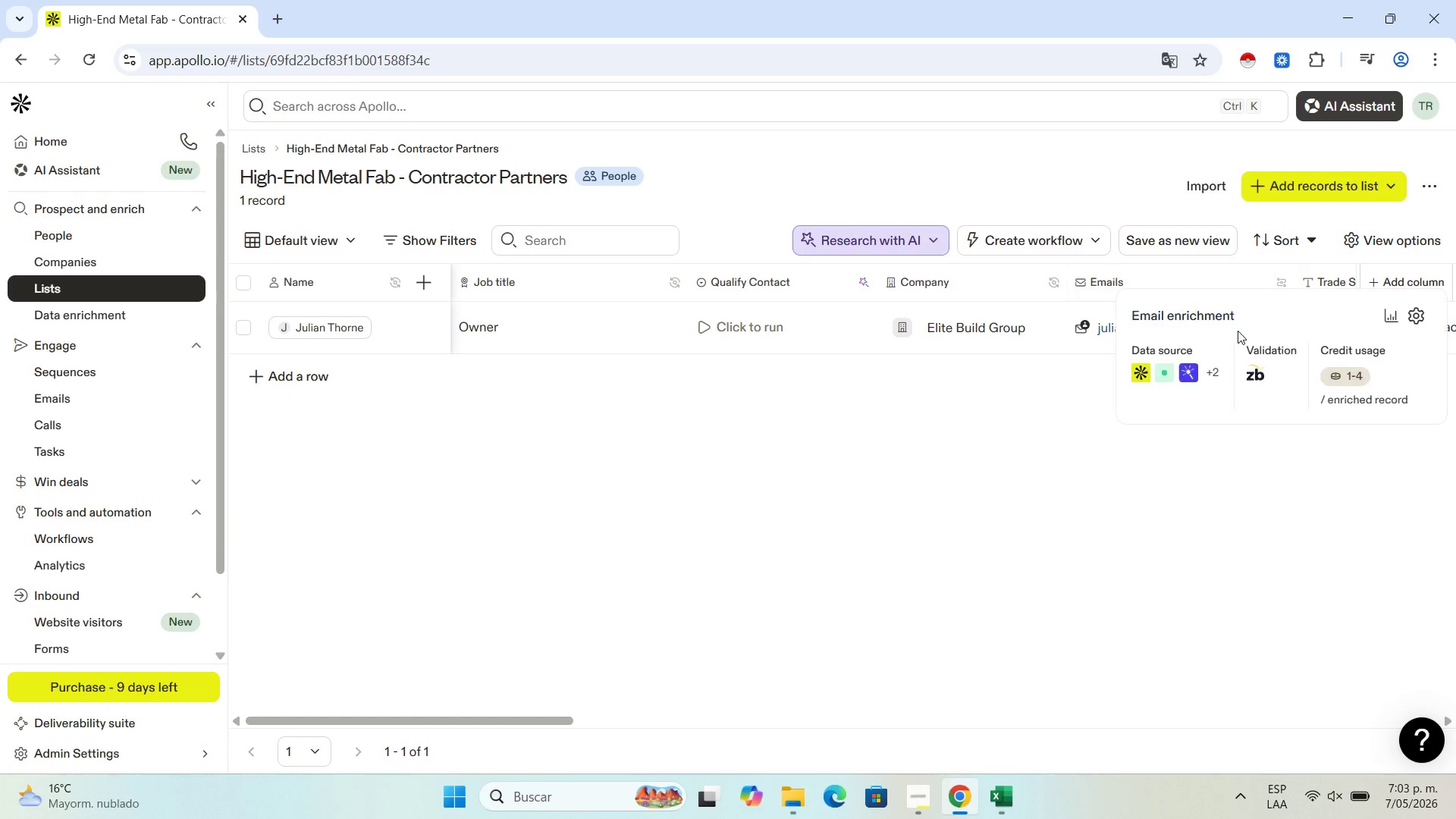 
left_click([1218, 500])
 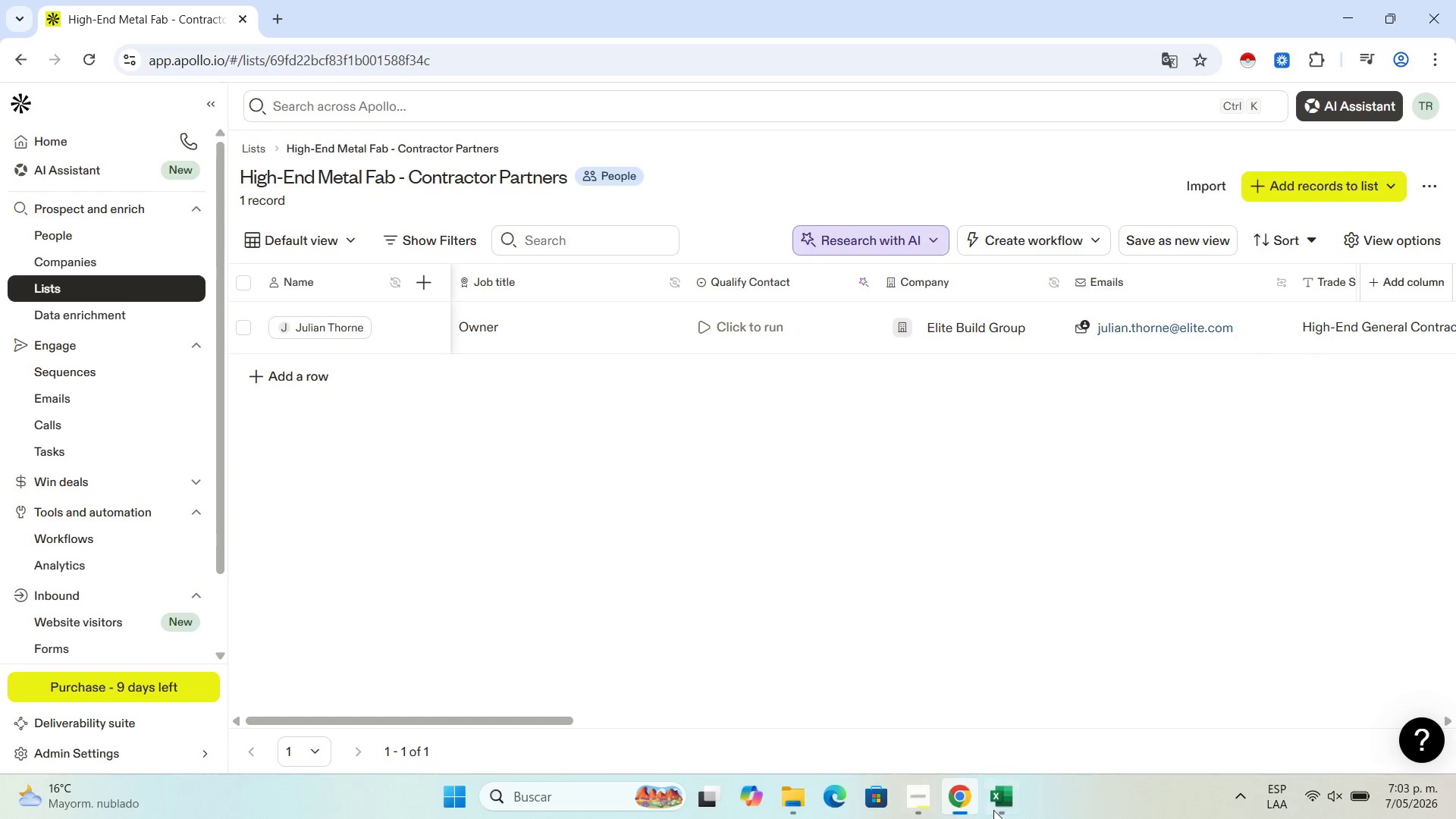 
left_click([995, 808])
 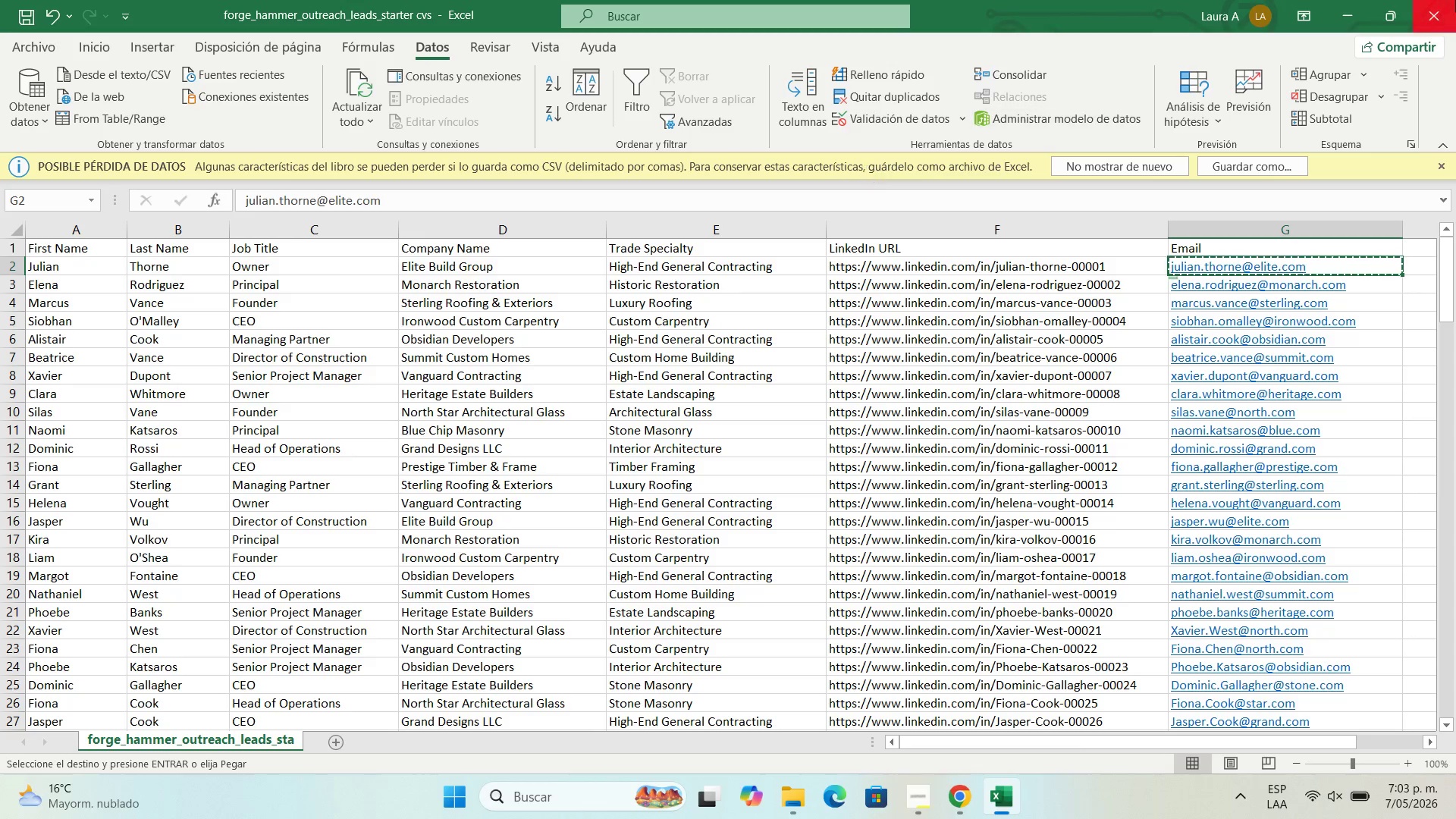 
left_click([1332, 10])
 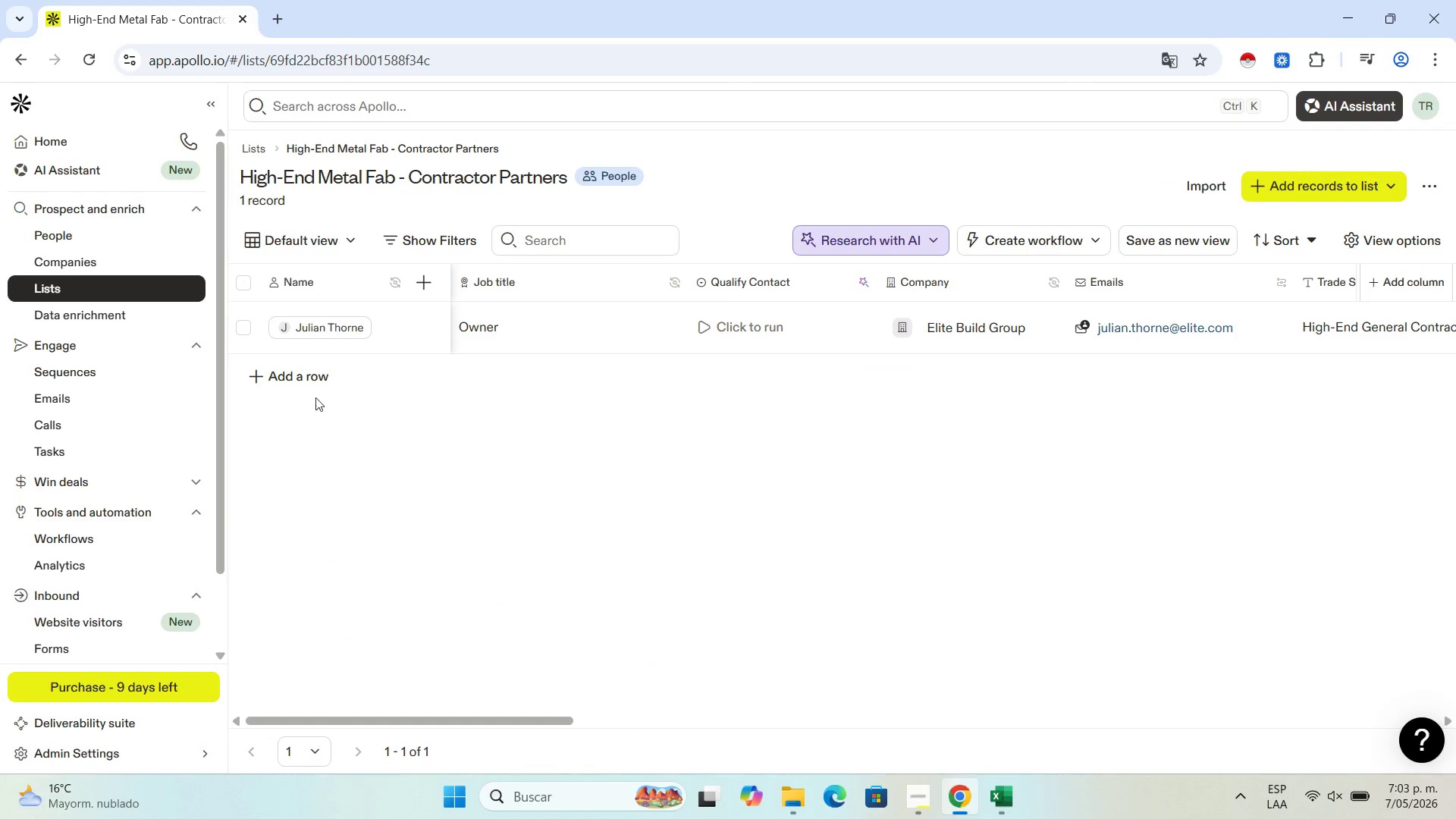 
left_click([322, 383])
 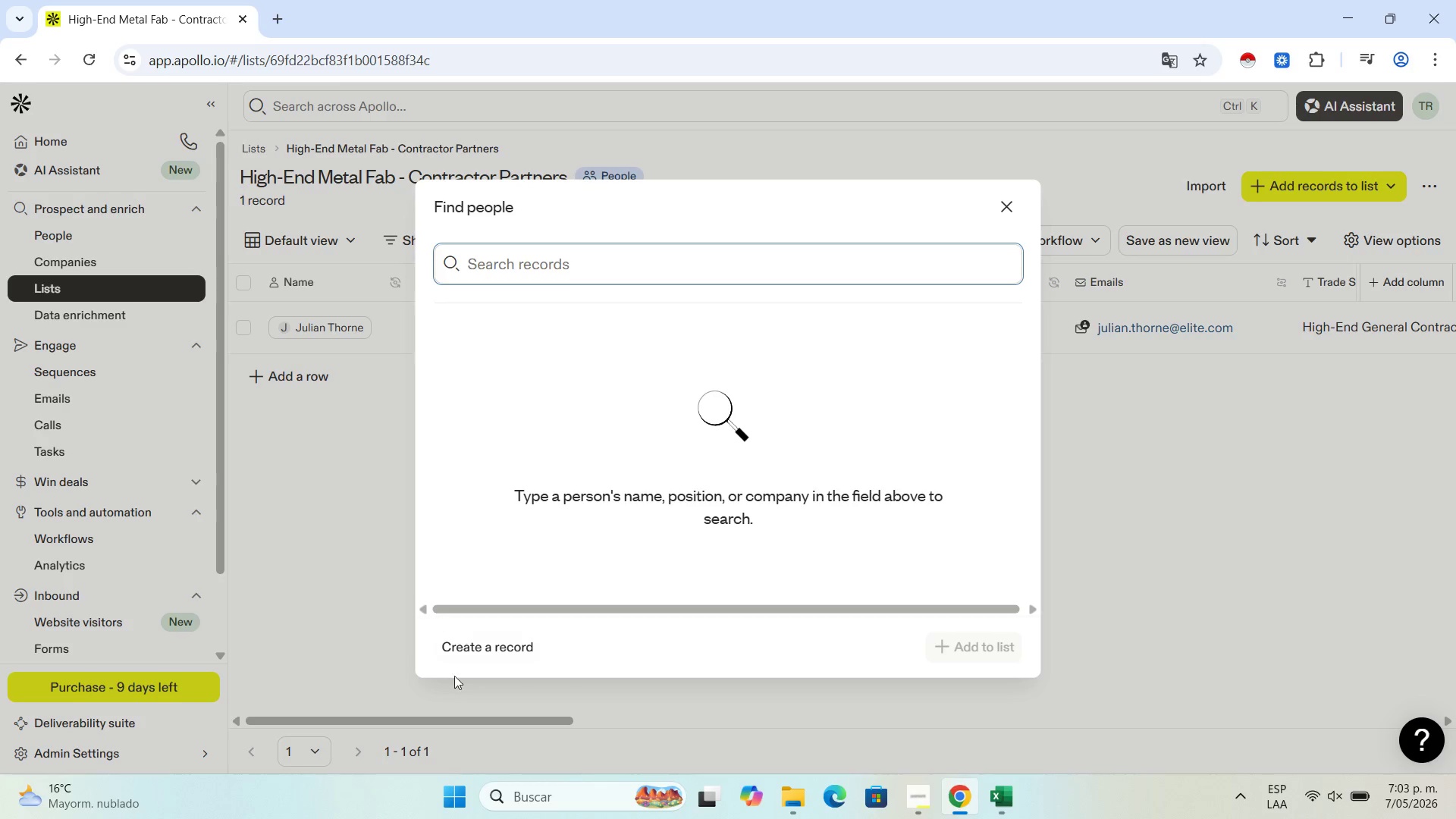 
left_click([488, 638])
 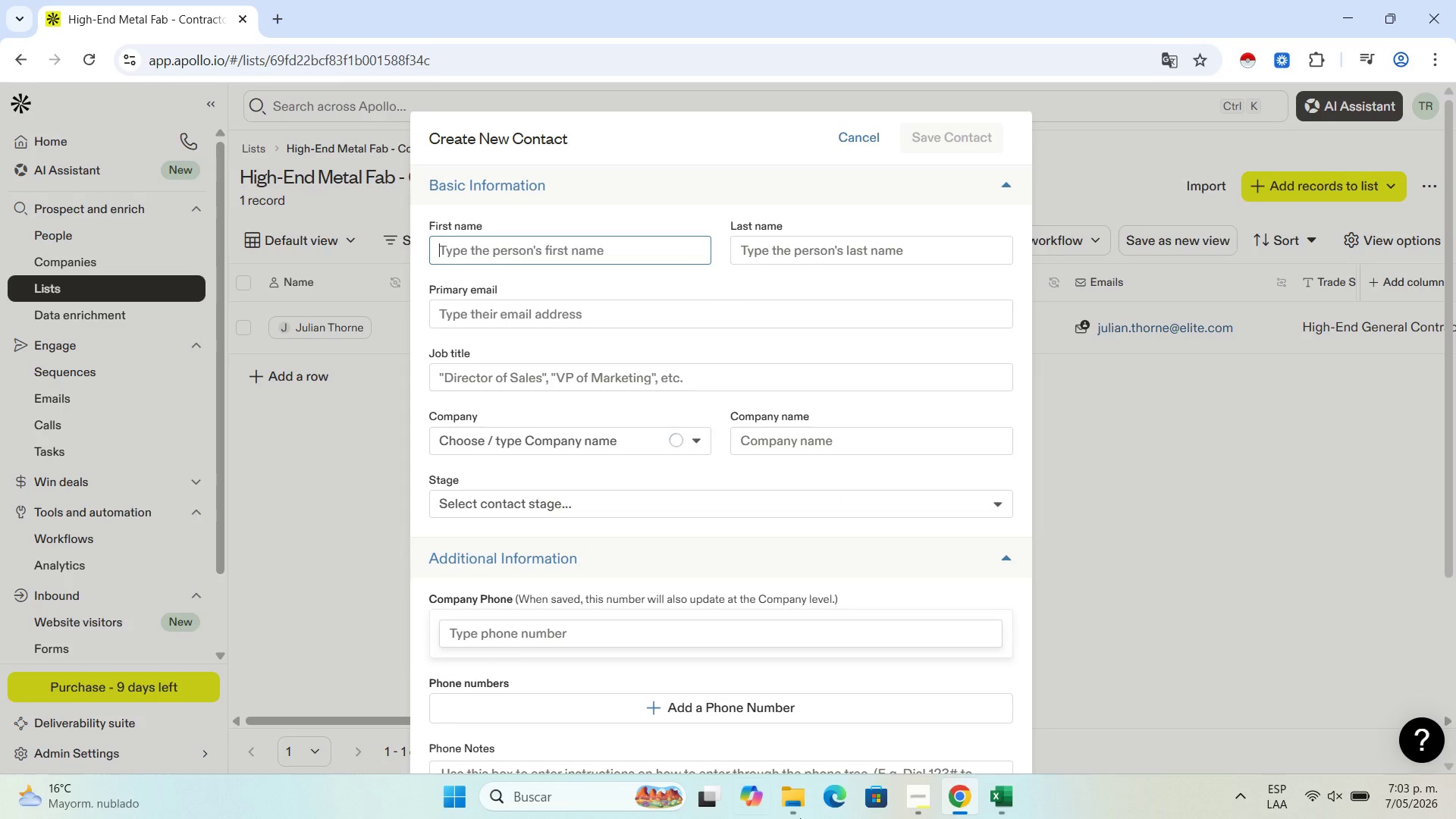 
left_click([990, 788])
 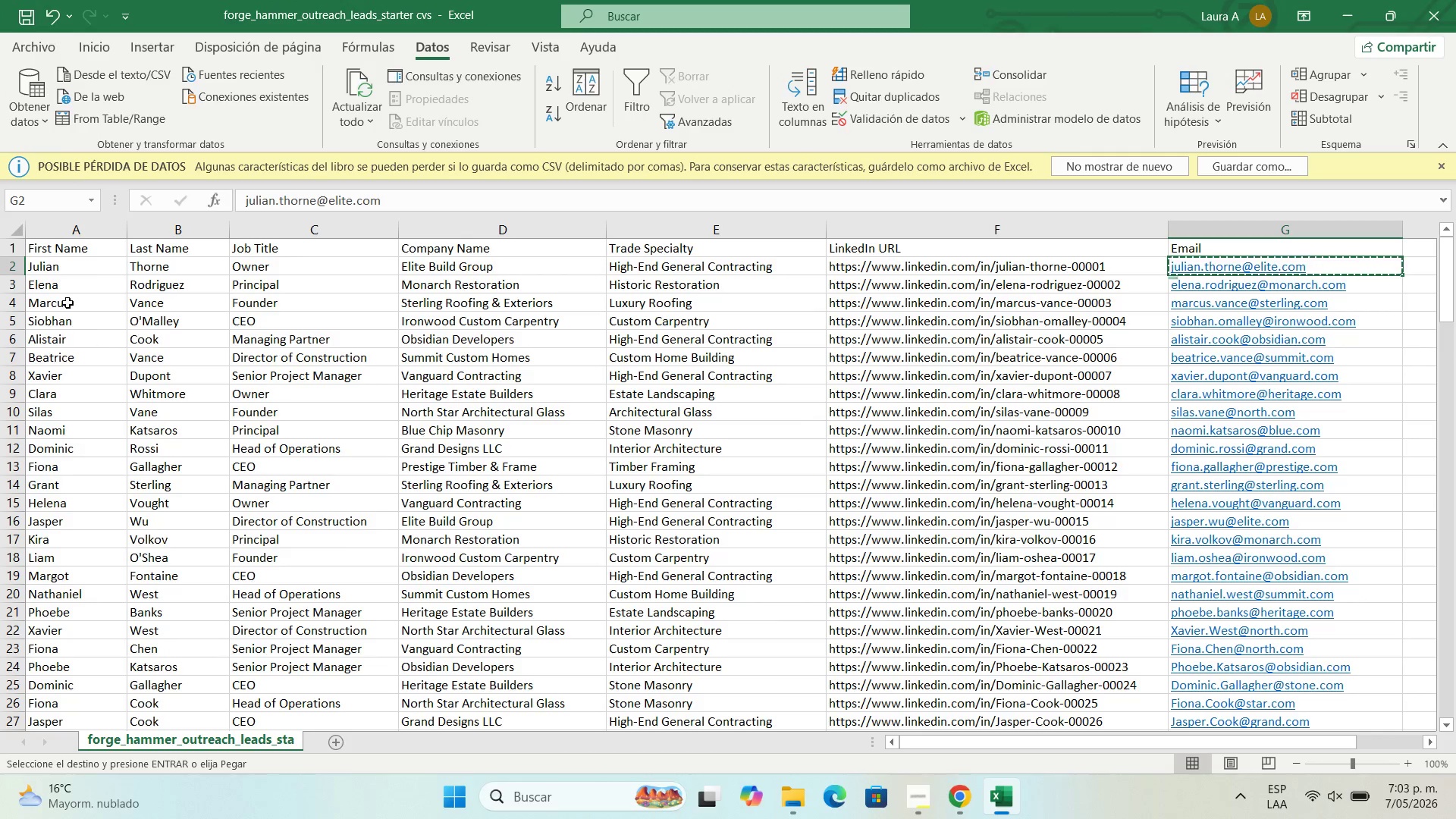 
left_click([58, 282])
 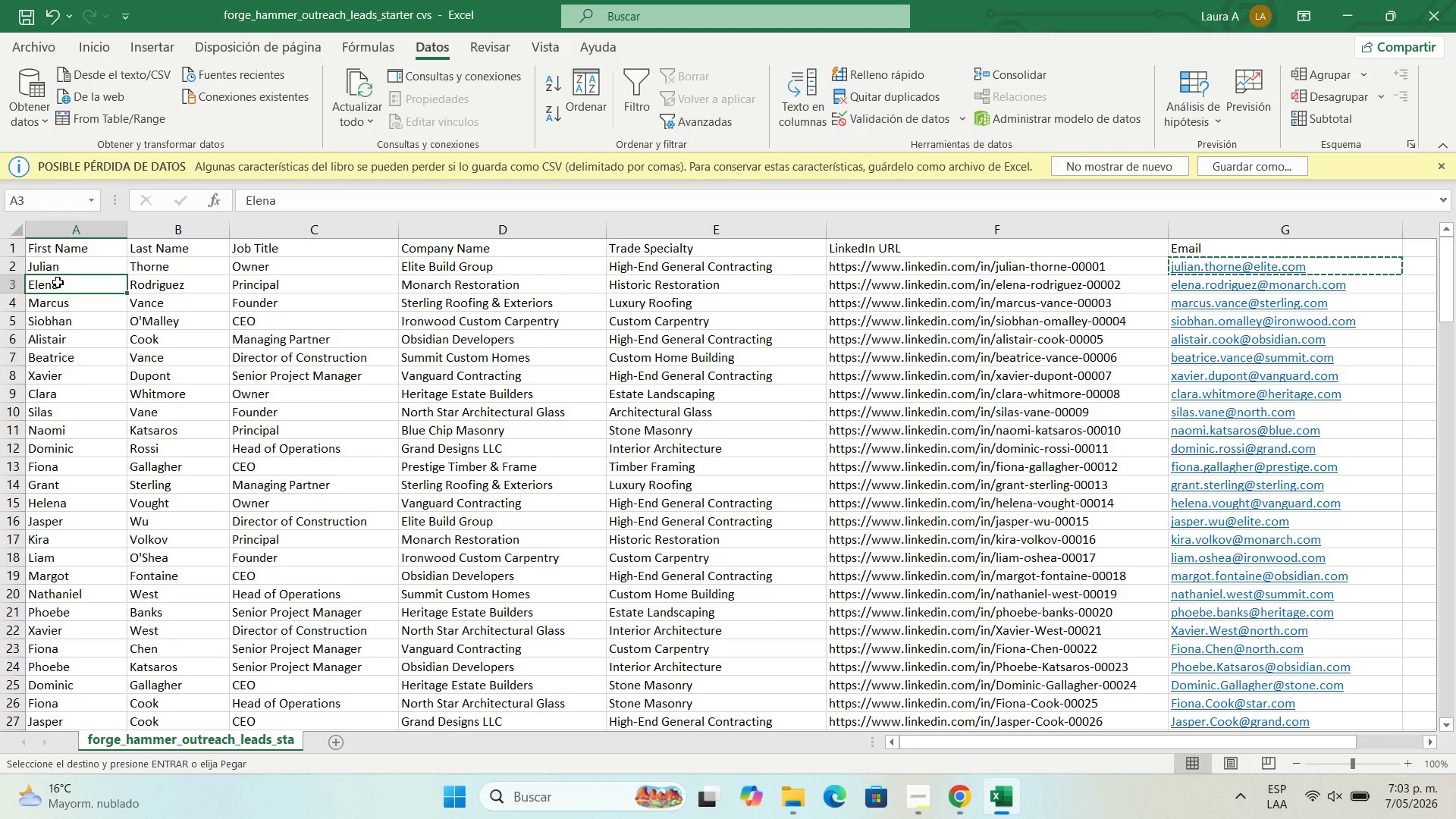 
key(Control+C)
 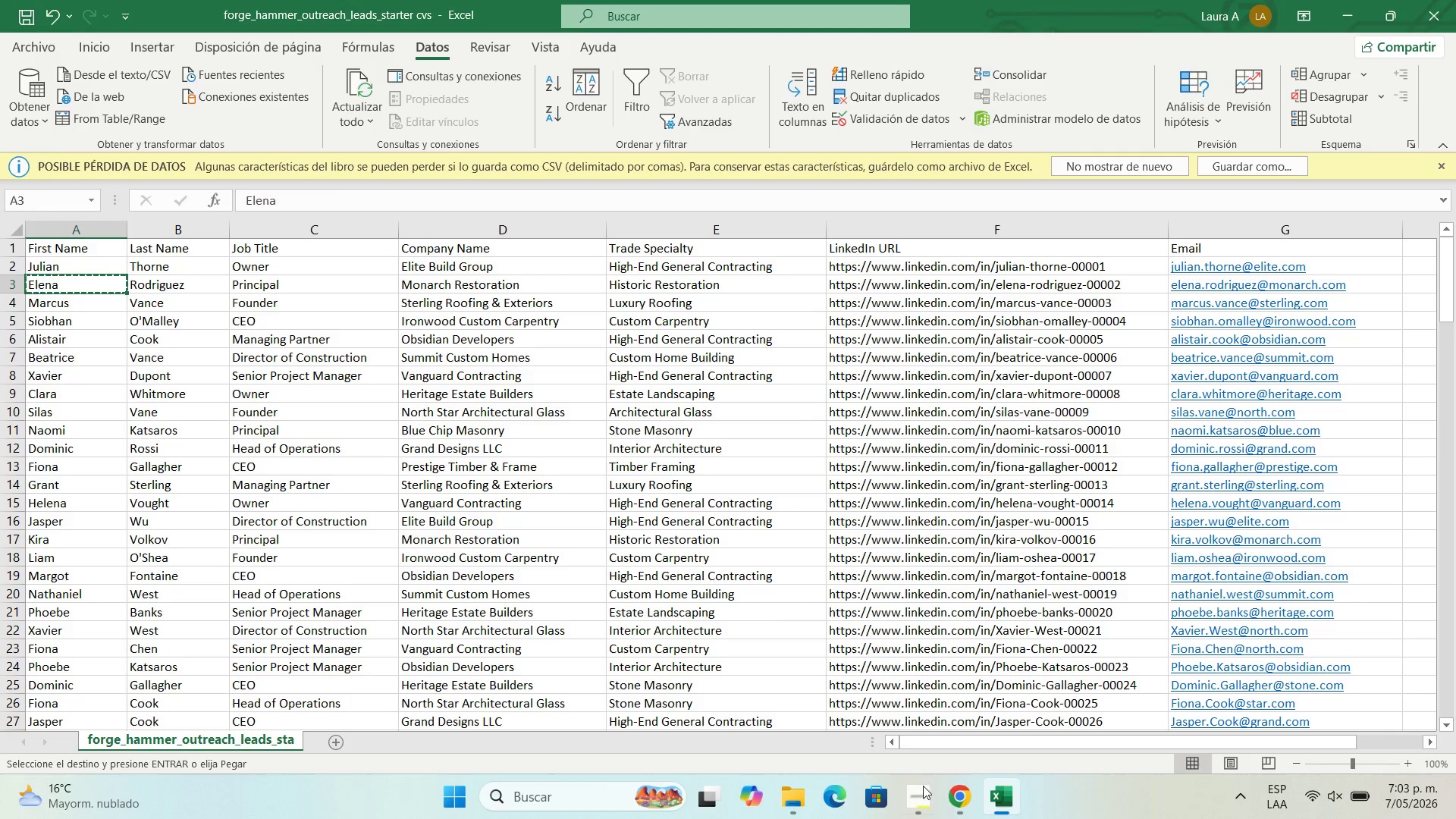 
left_click([947, 793])
 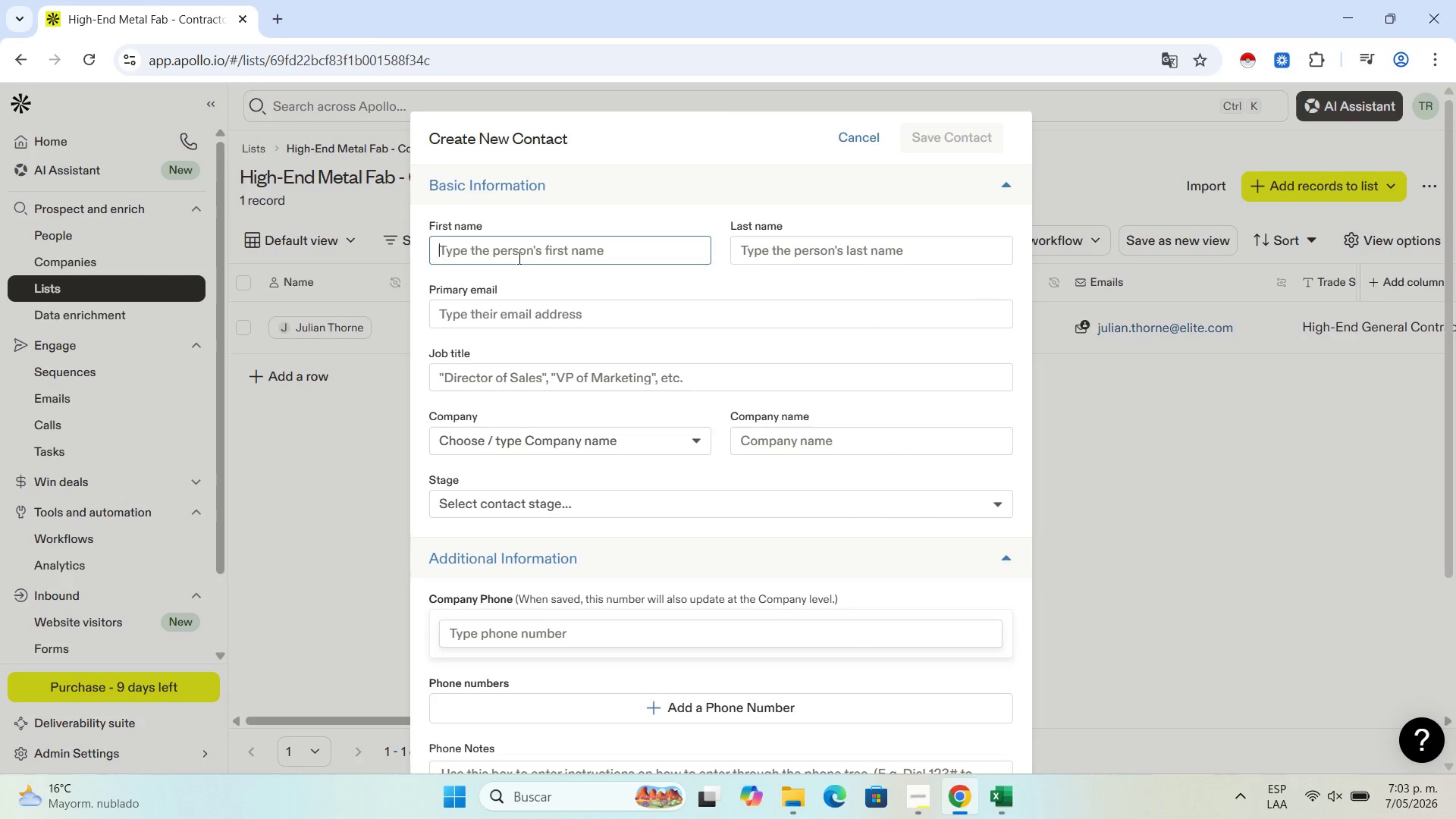 
left_click([518, 258])
 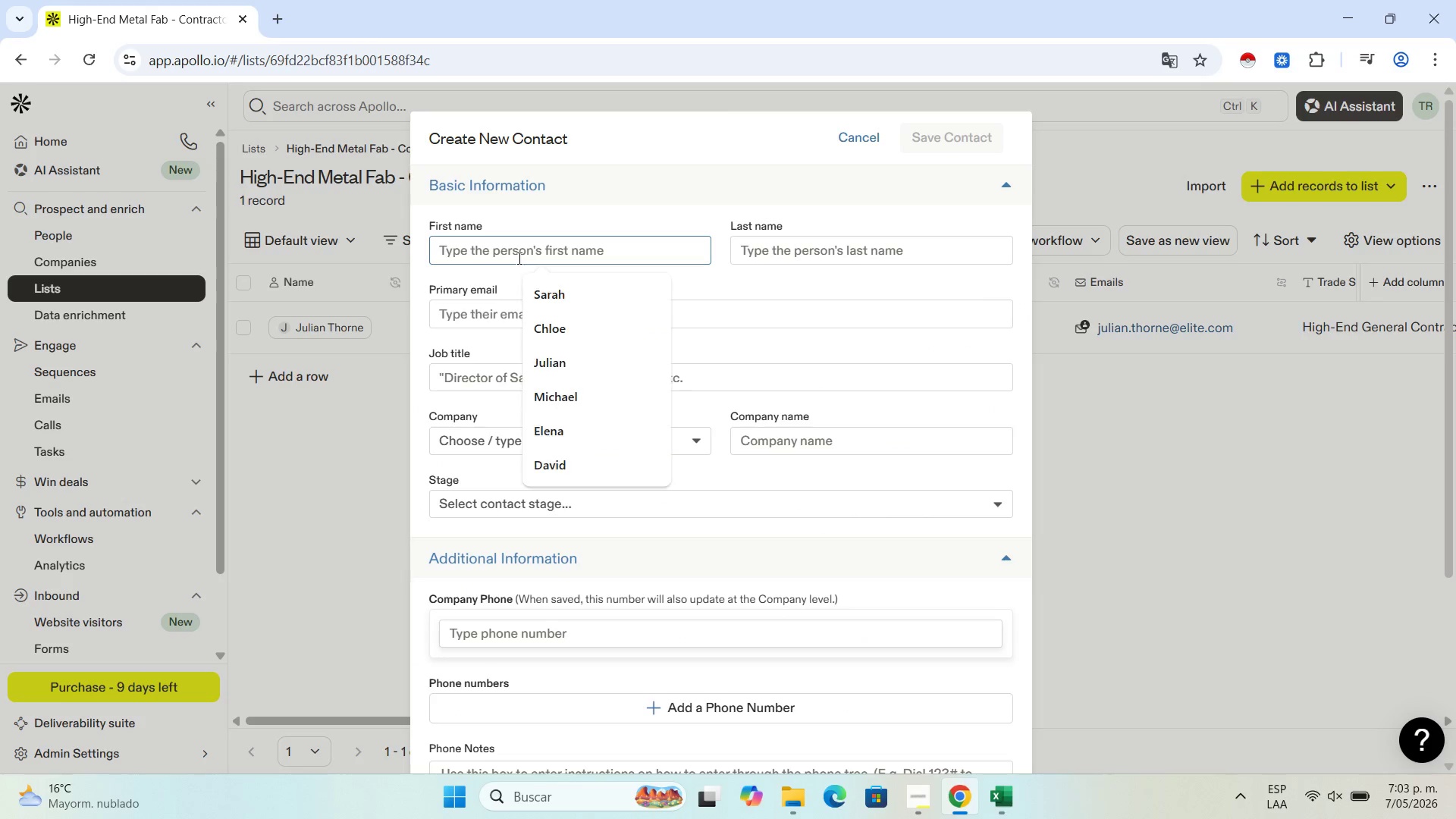 
key(Control+V)
 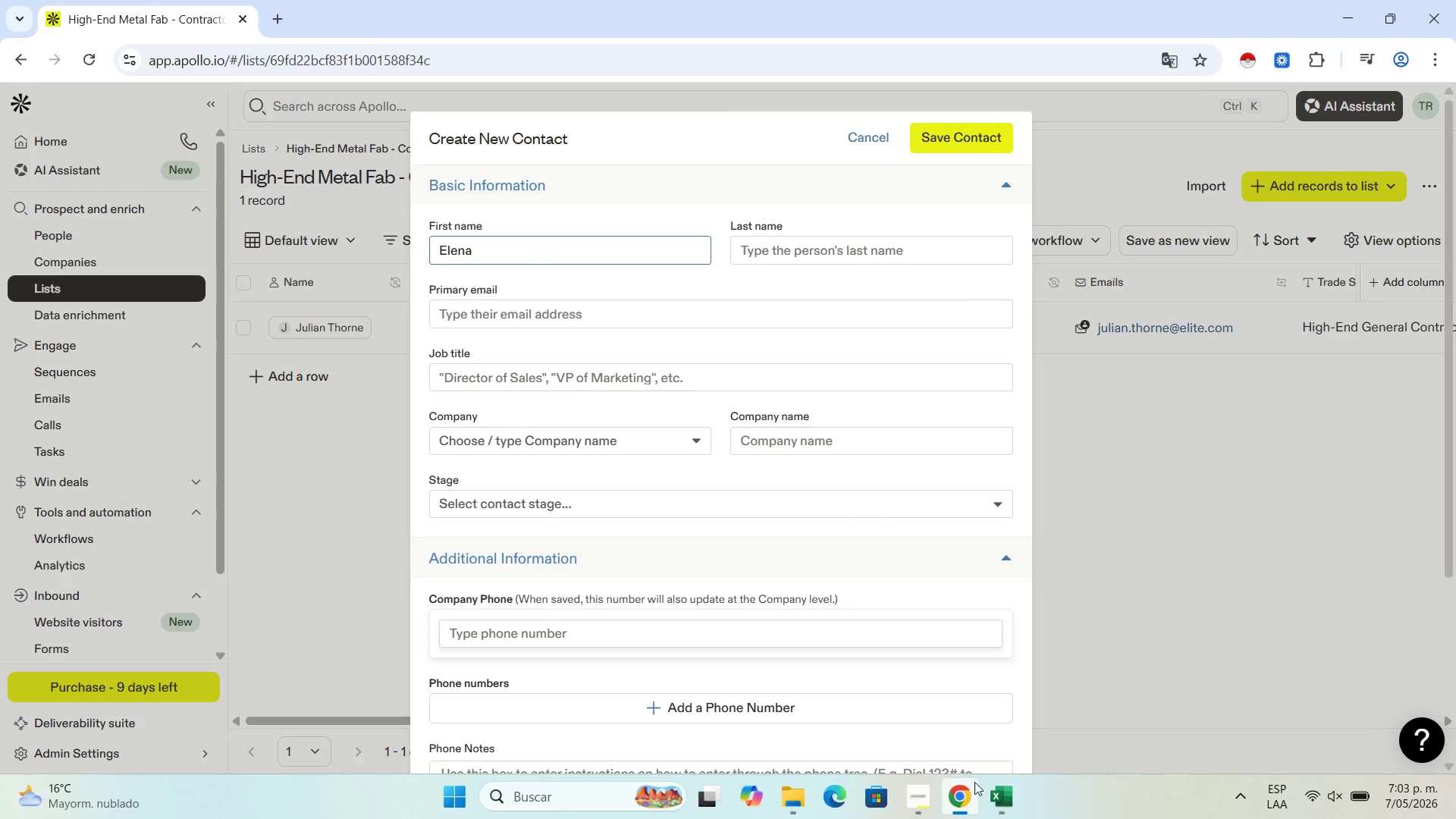 
left_click([1003, 795])
 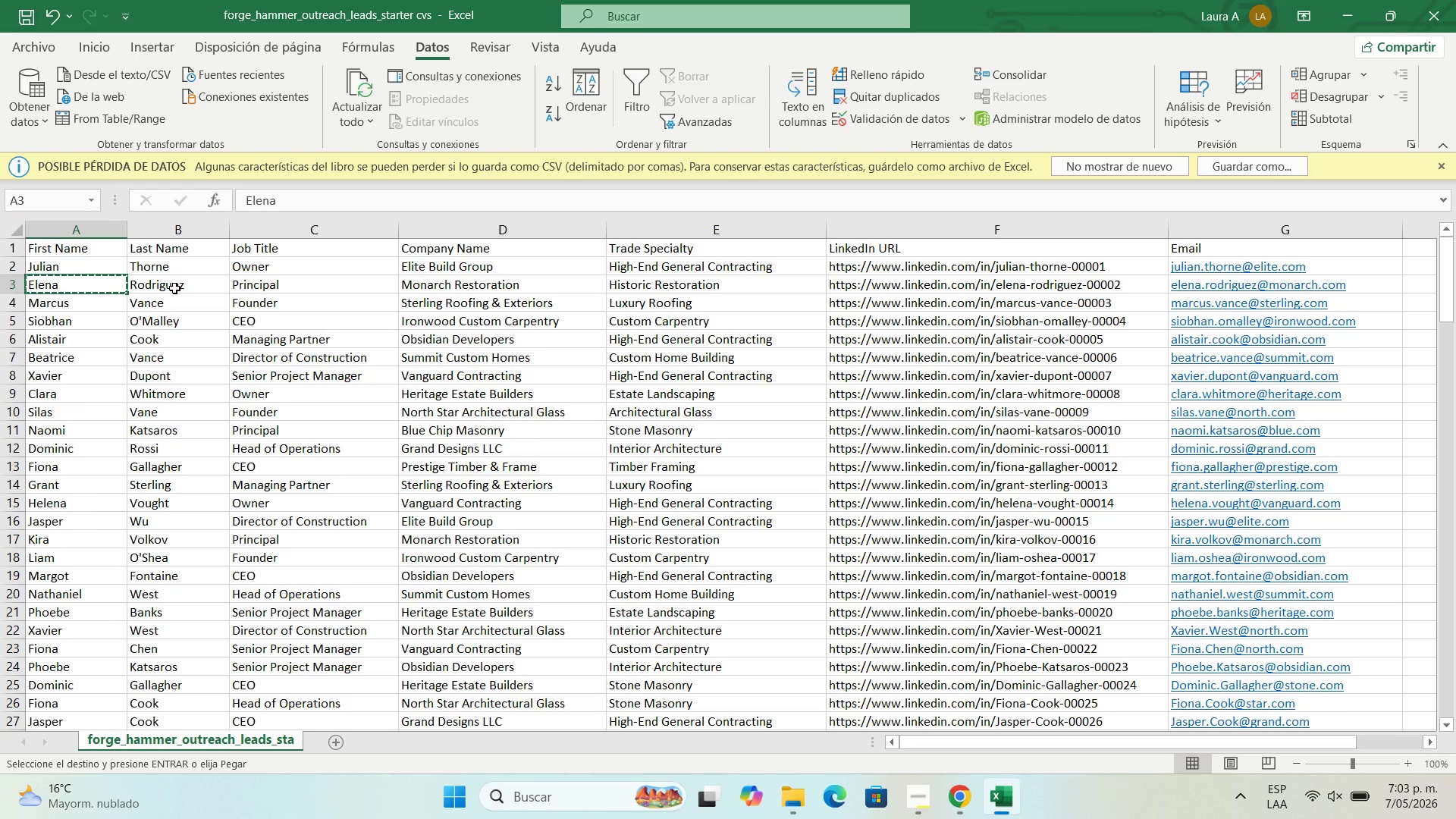 
left_click([174, 288])
 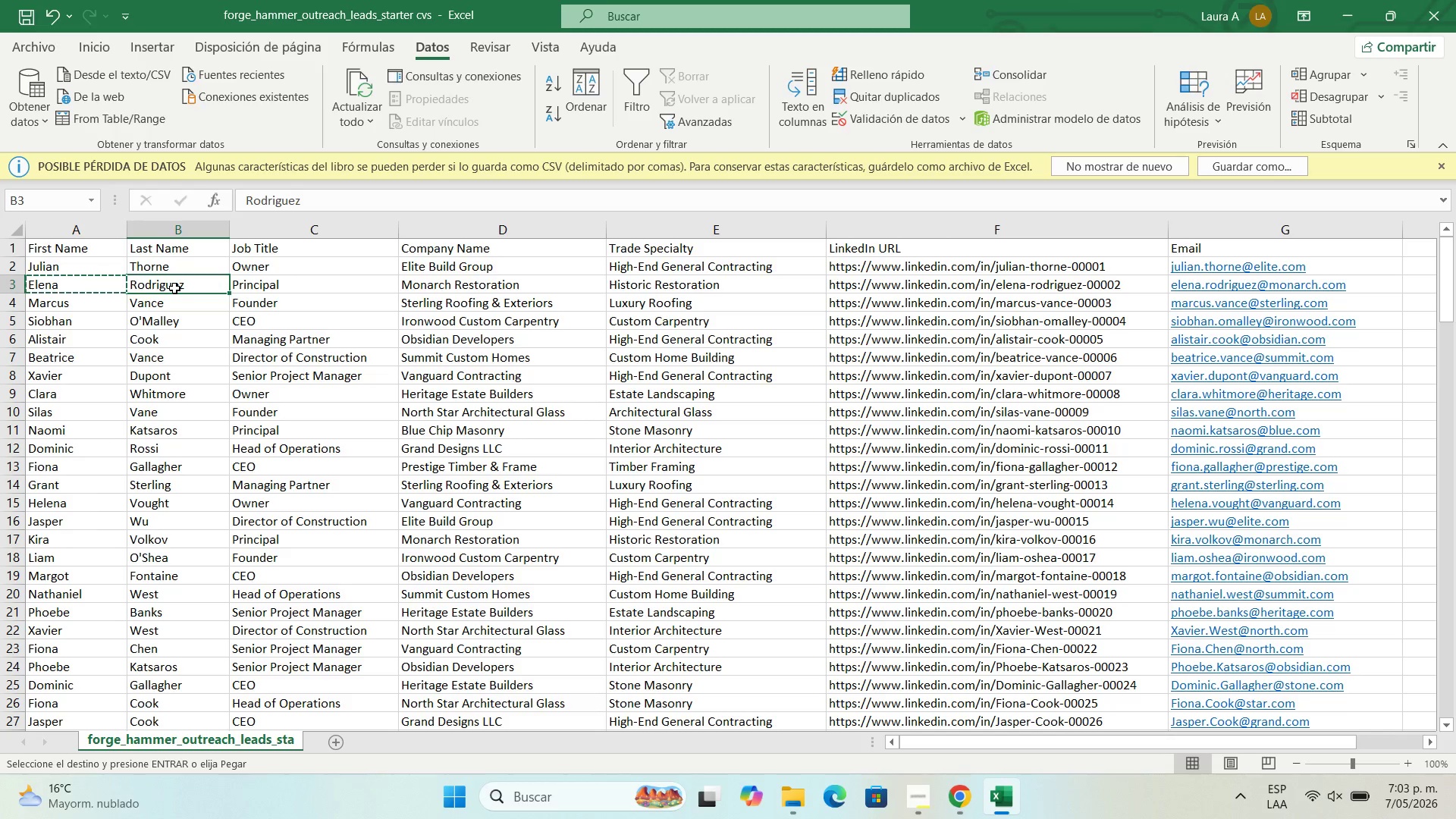 
key(Control+C)
 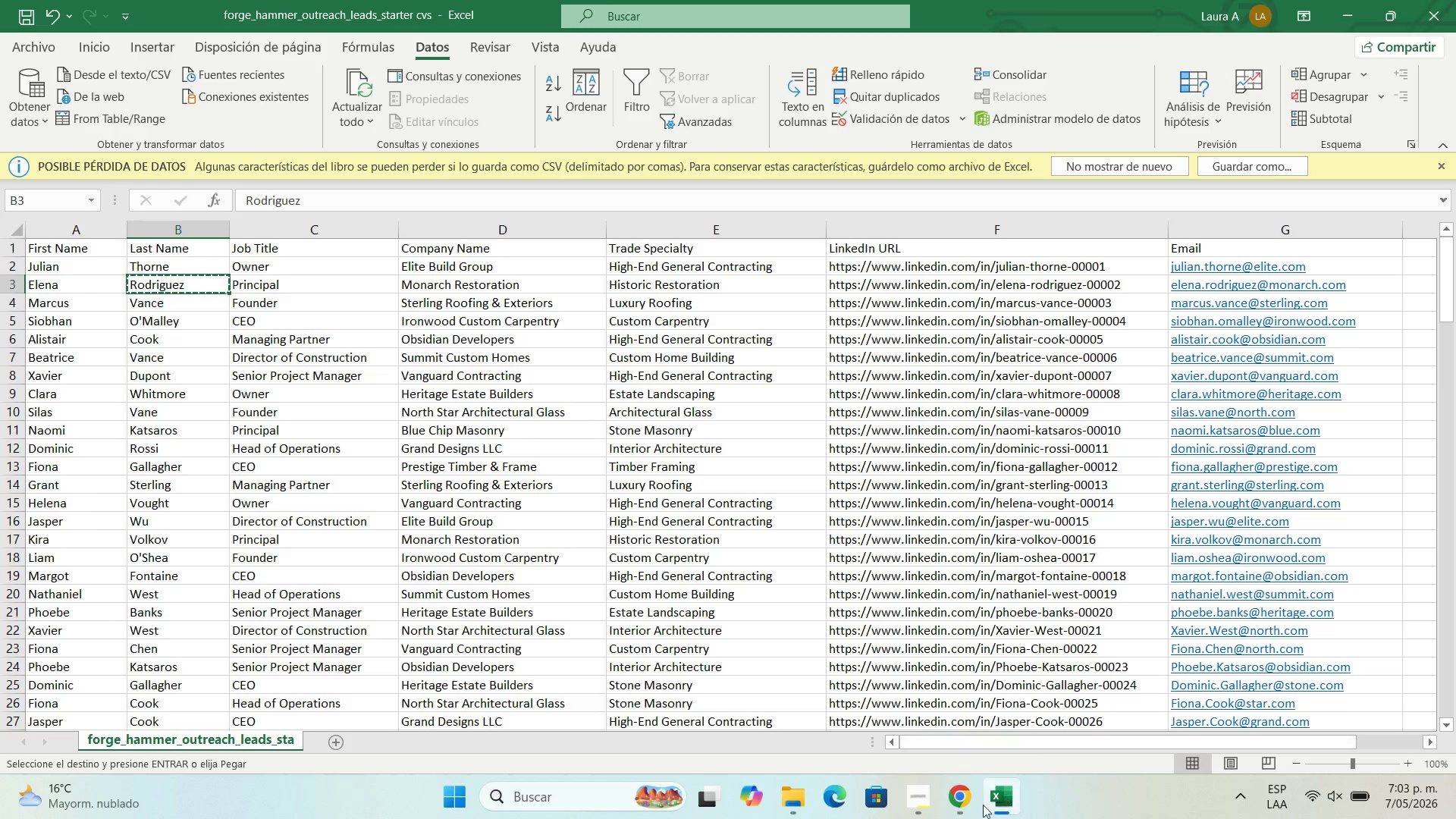 
left_click([967, 807])
 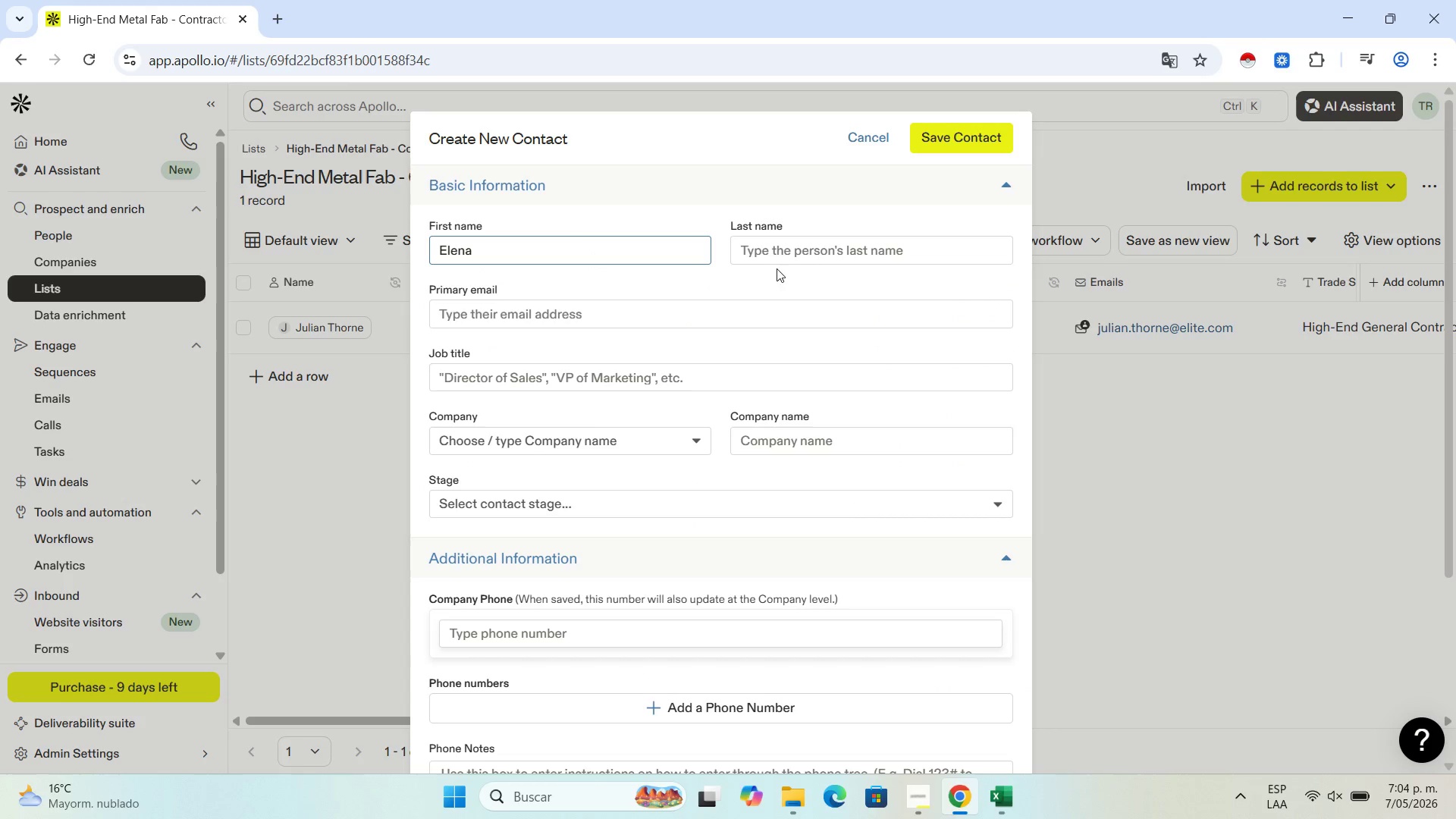 
left_click([786, 253])
 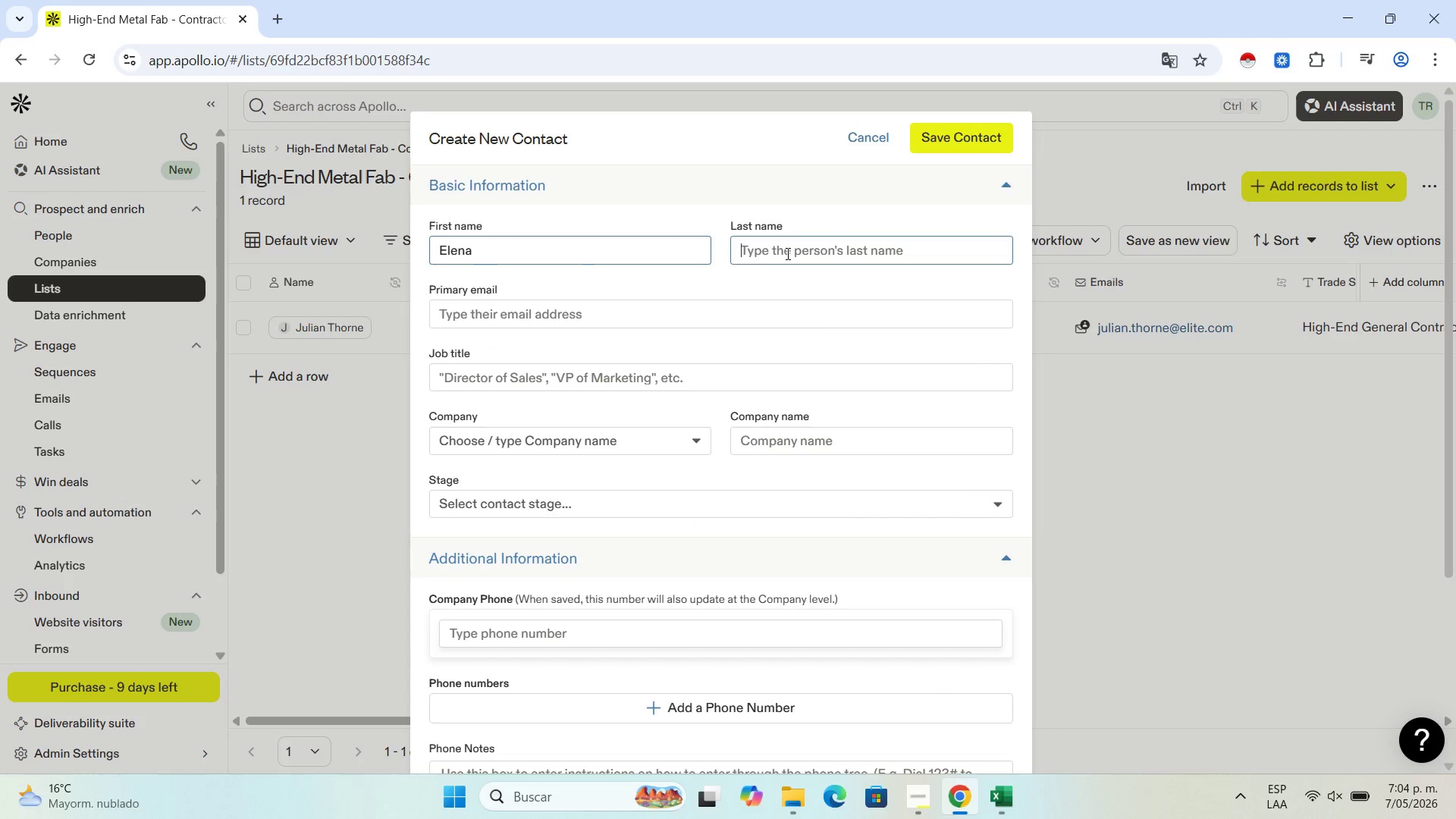 
key(Control+V)
 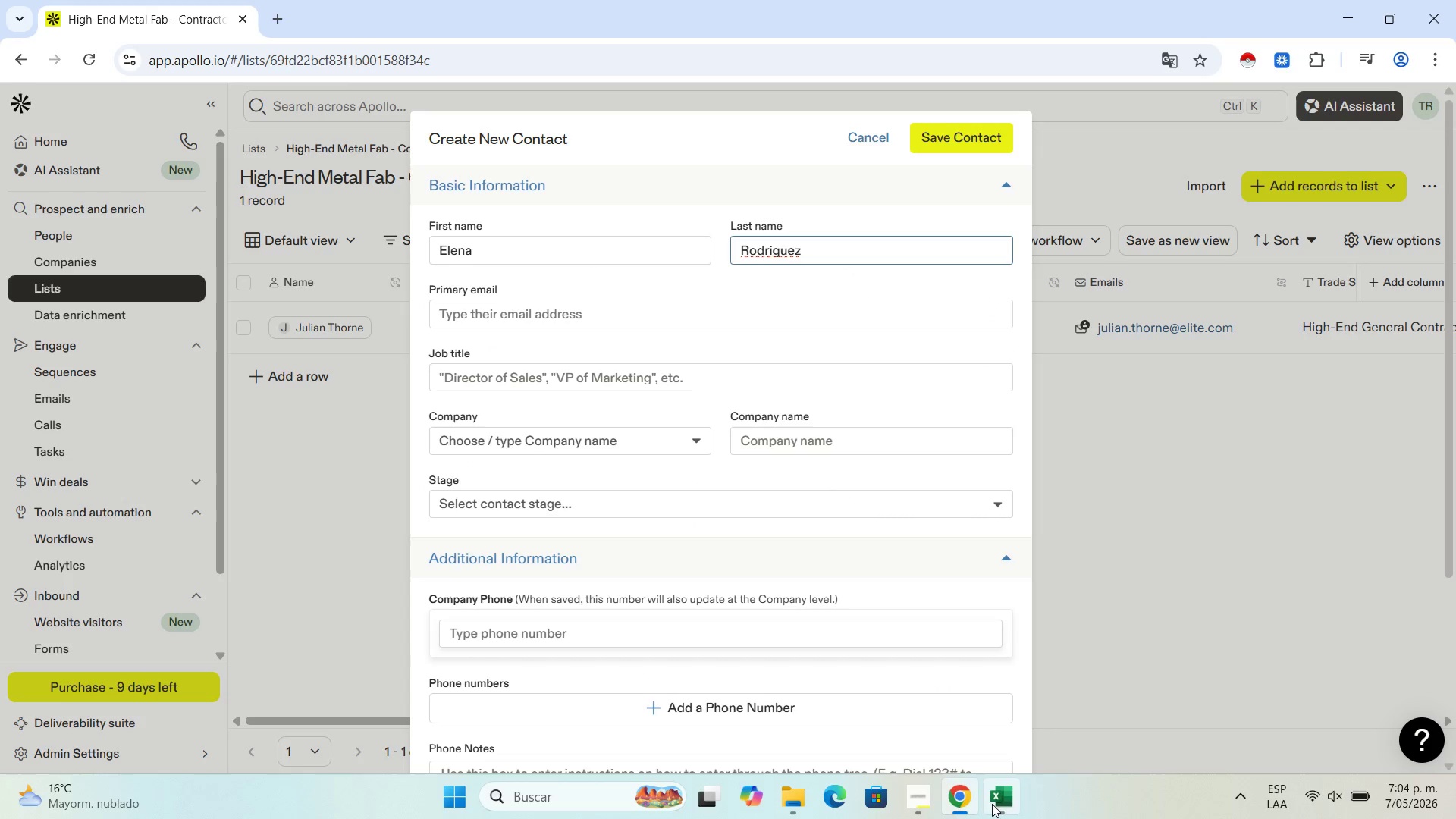 
left_click([1006, 796])
 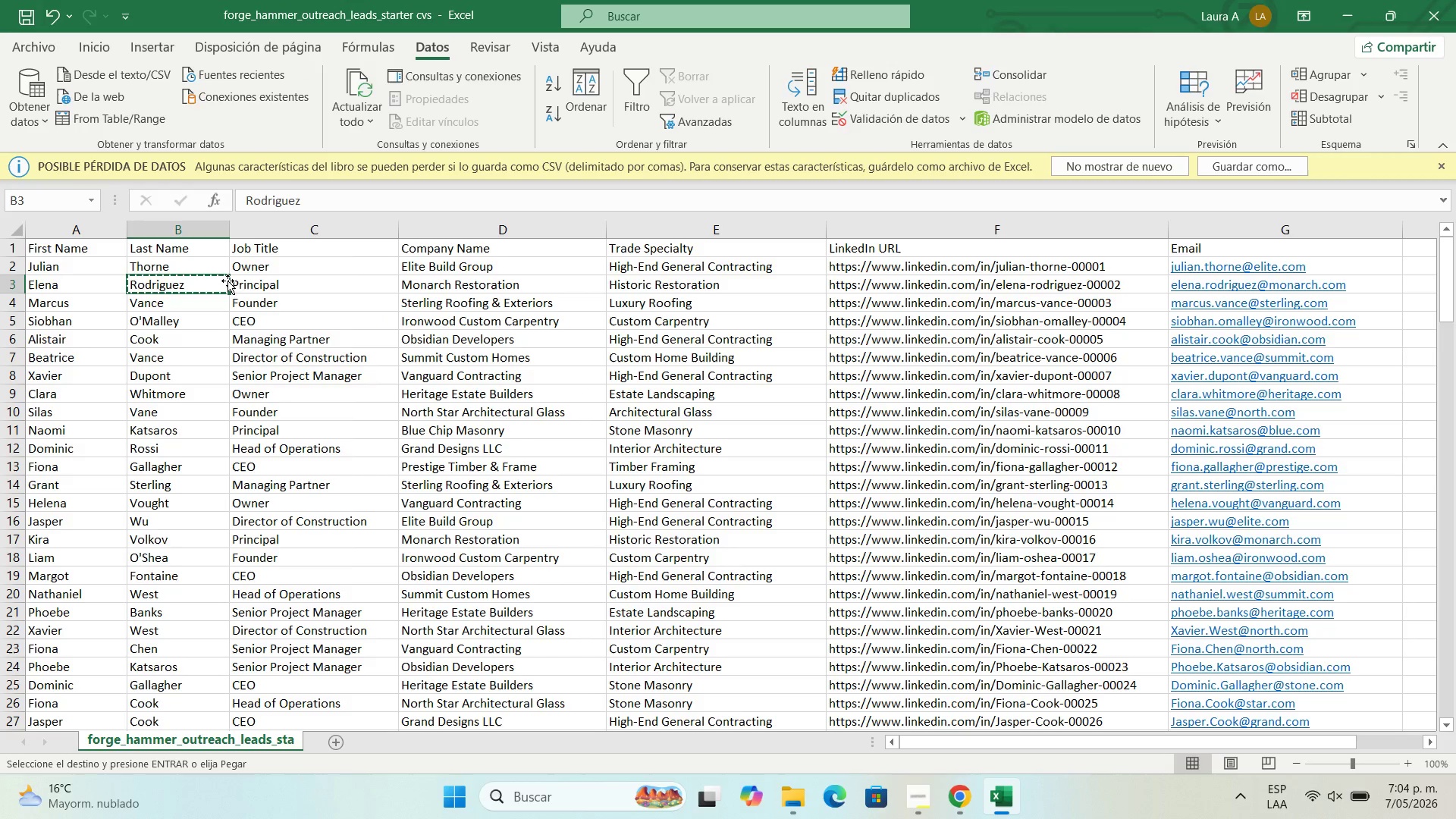 
left_click([244, 284])
 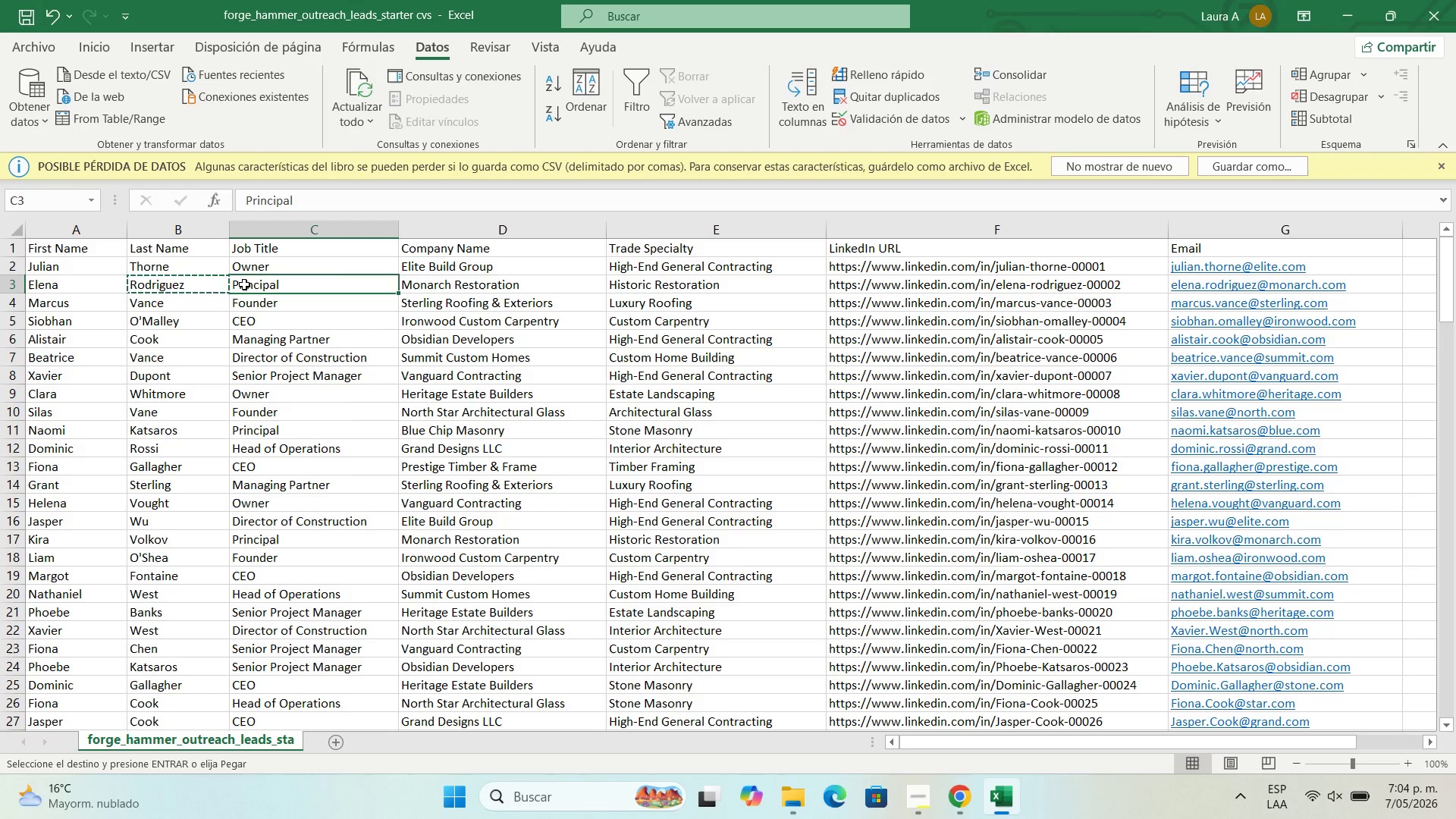 
key(Control+C)
 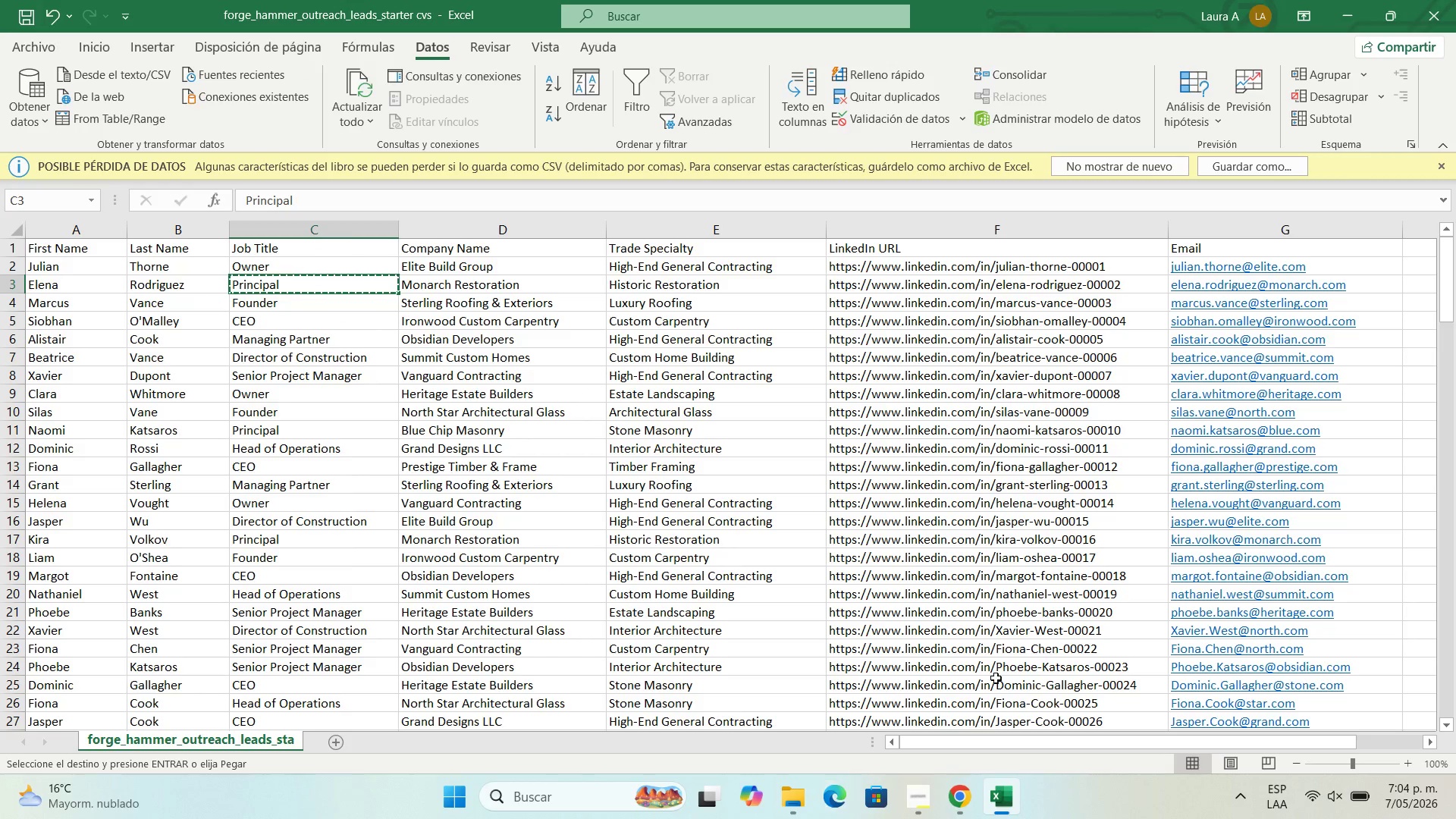 
left_click([974, 805])
 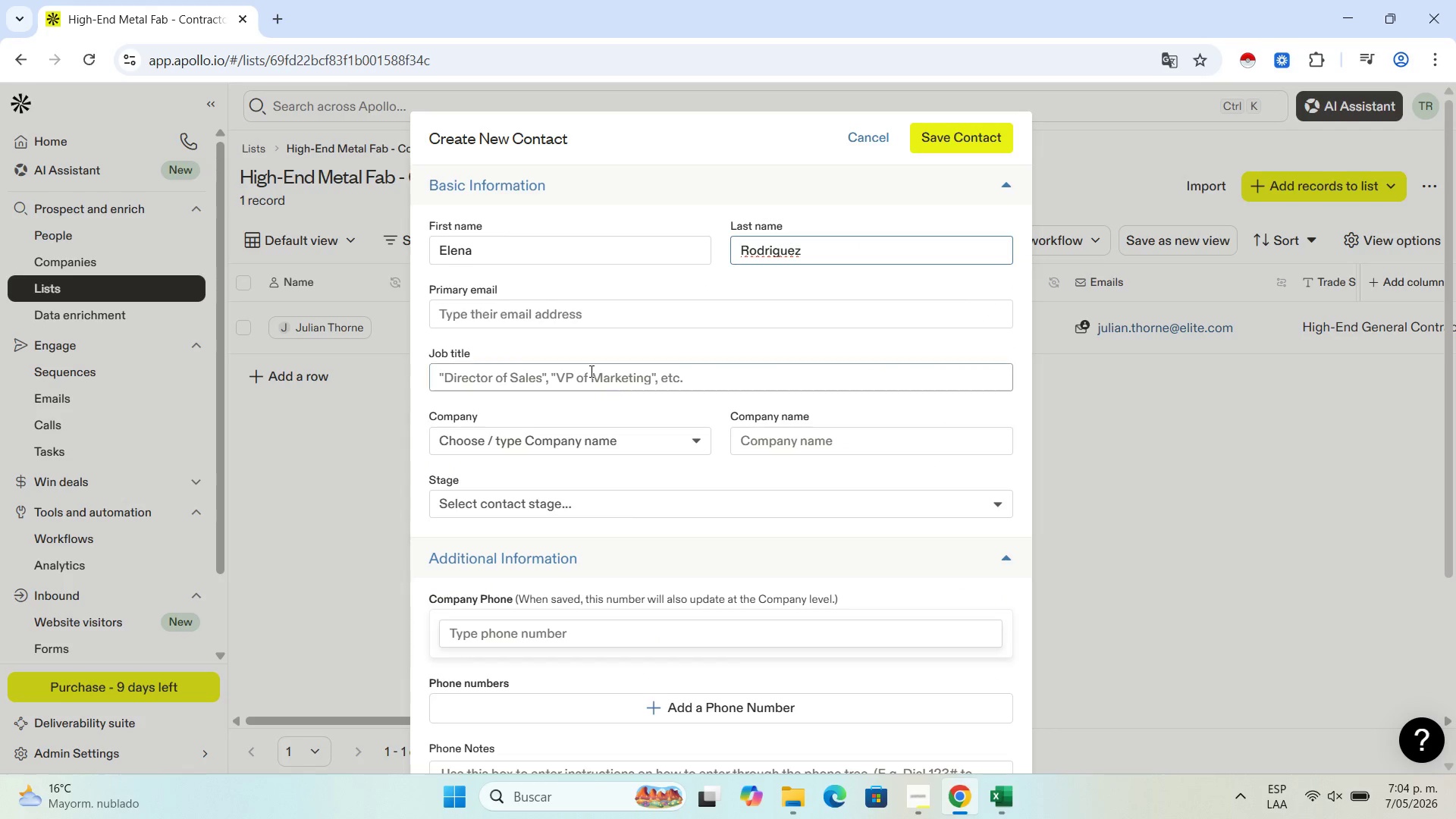 
left_click([589, 387])
 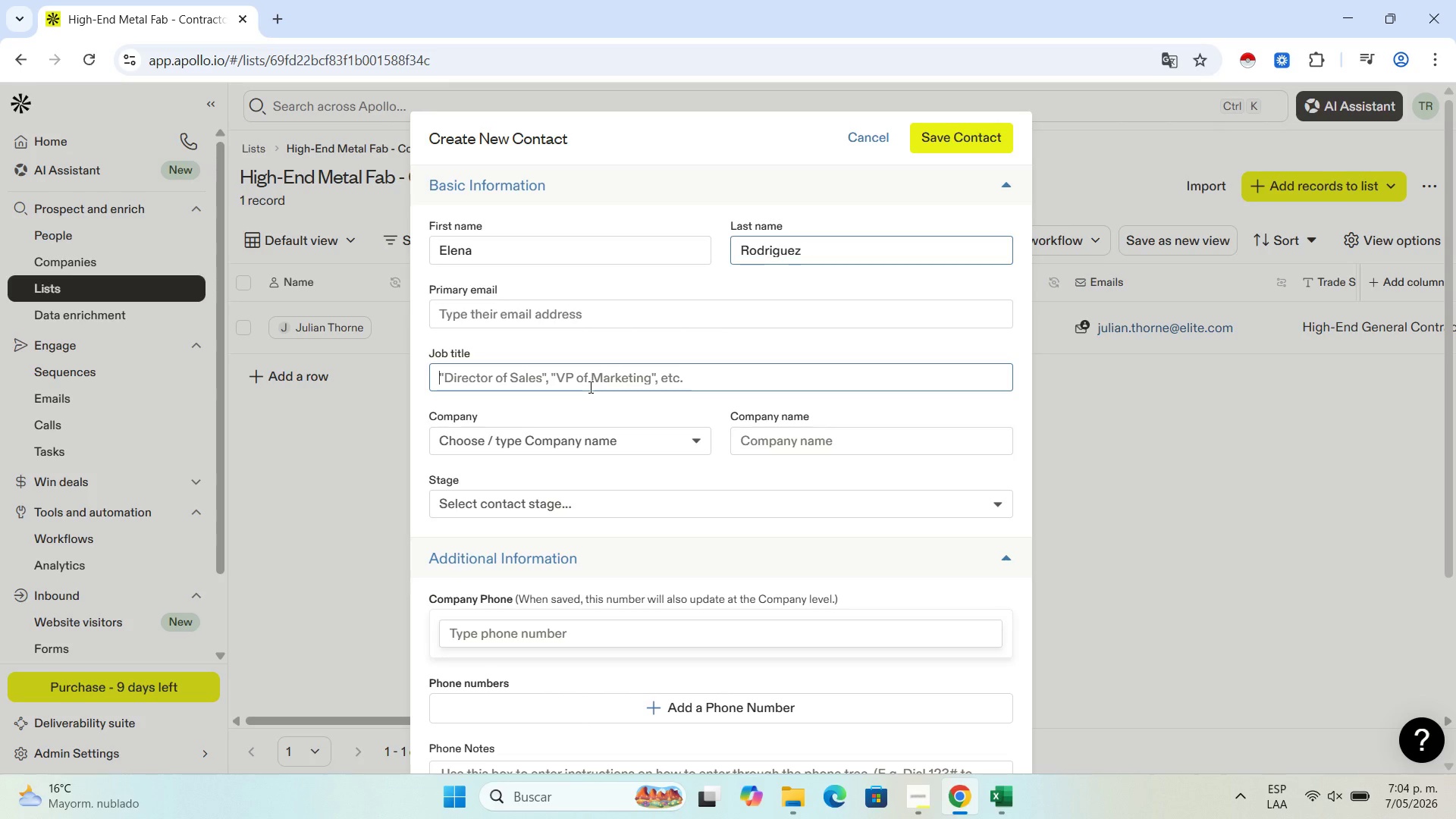 
key(Control+V)
 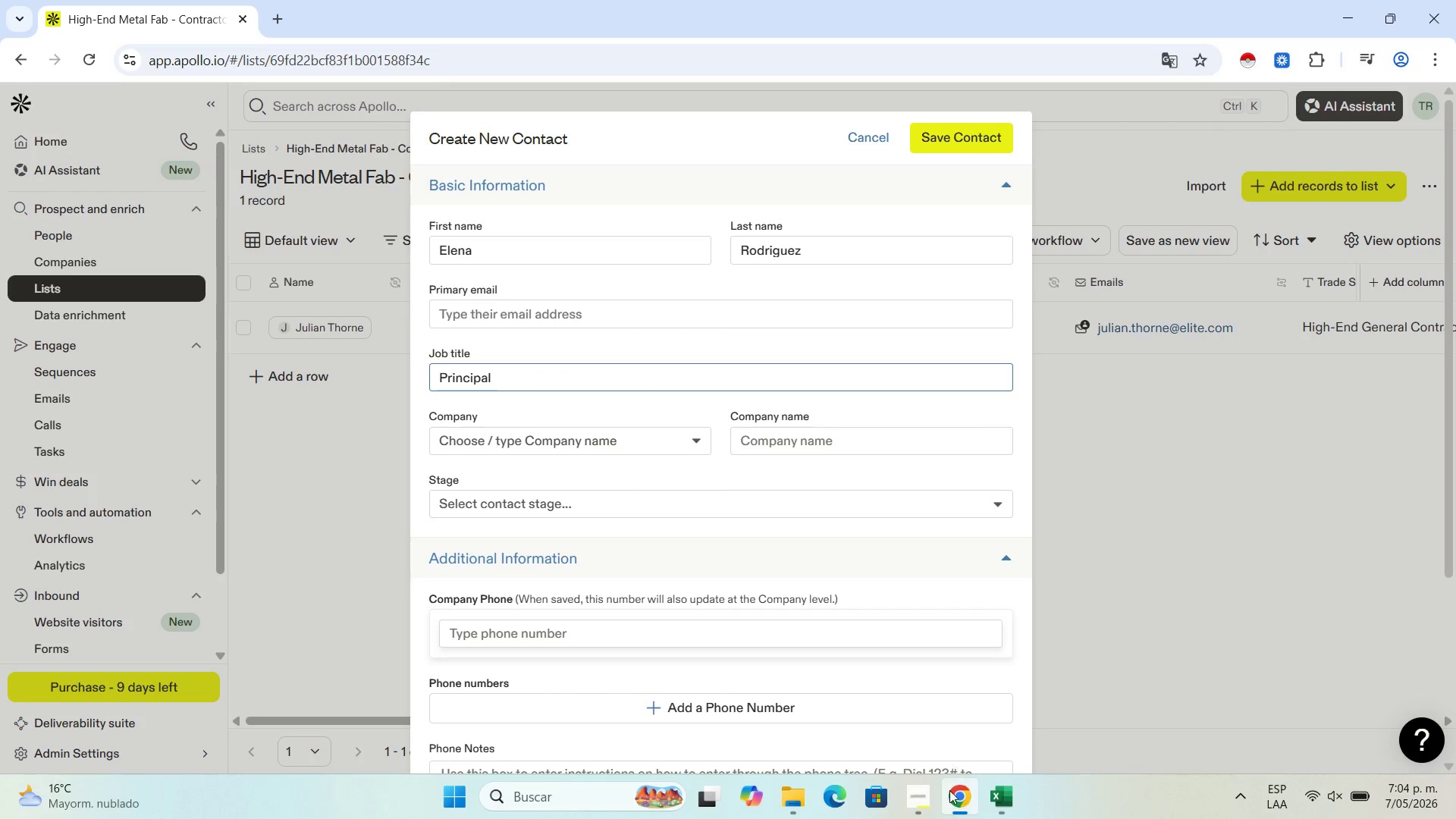 
left_click([1011, 799])
 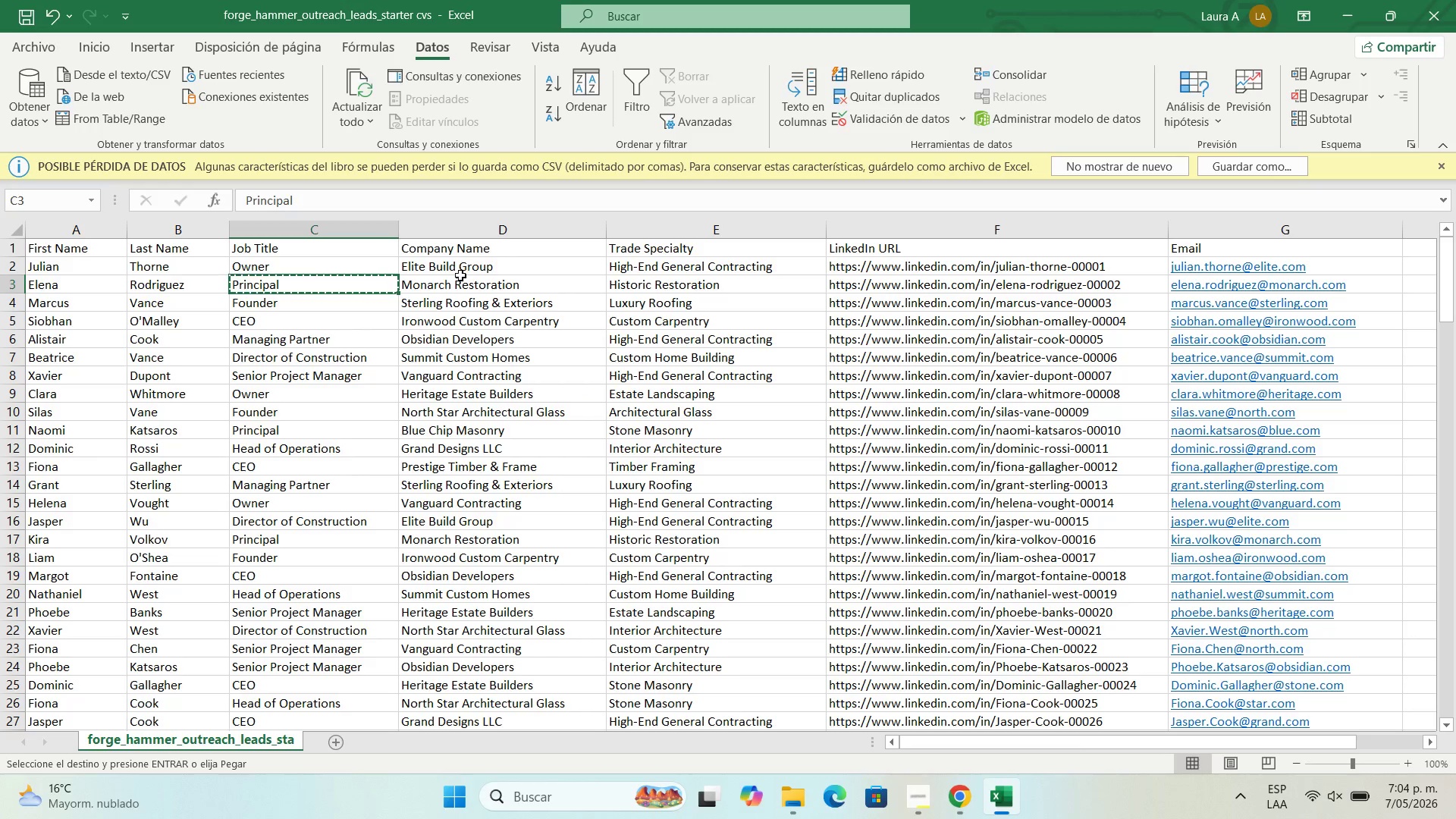 
left_click([452, 282])
 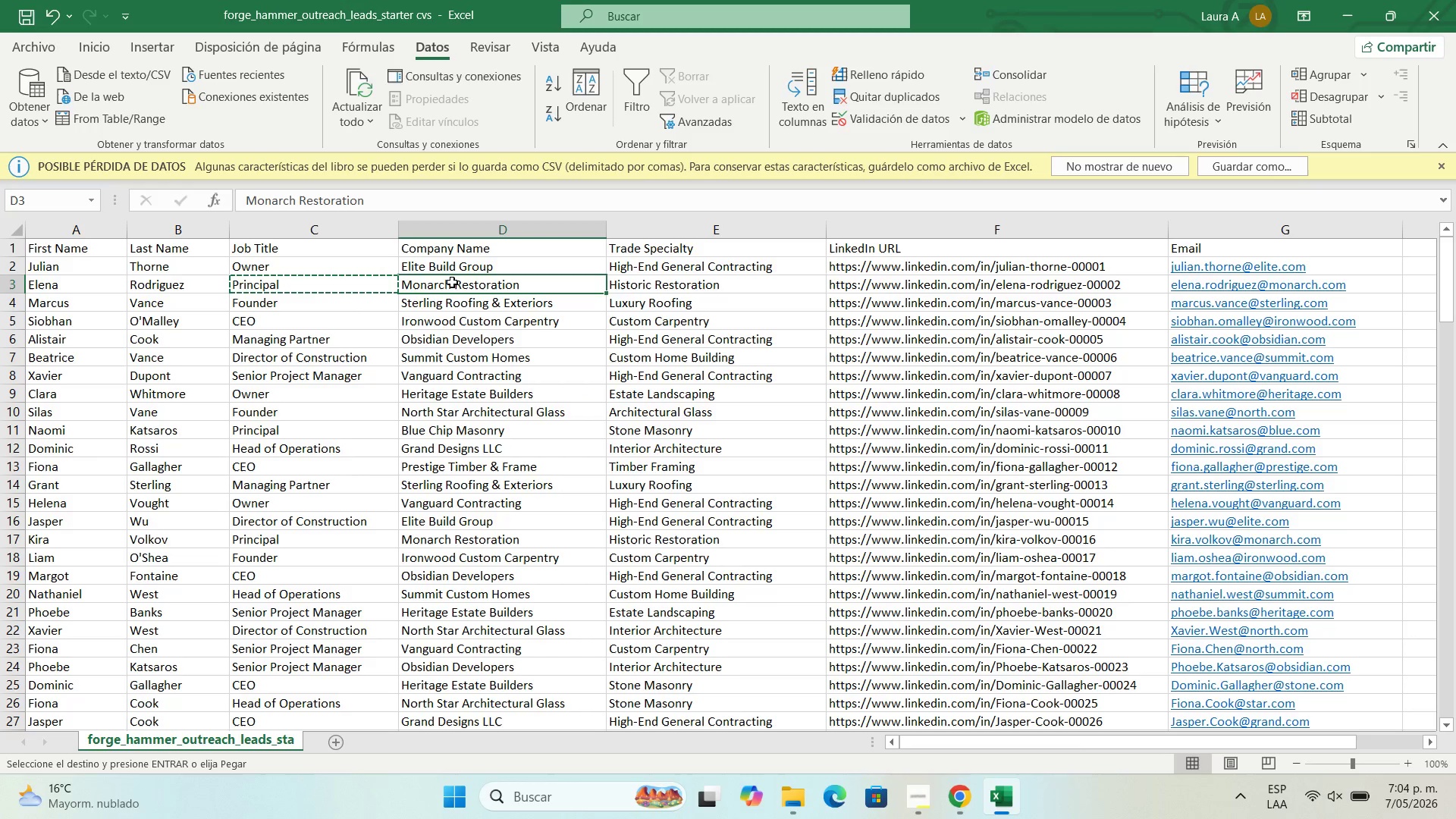 
key(Control+C)
 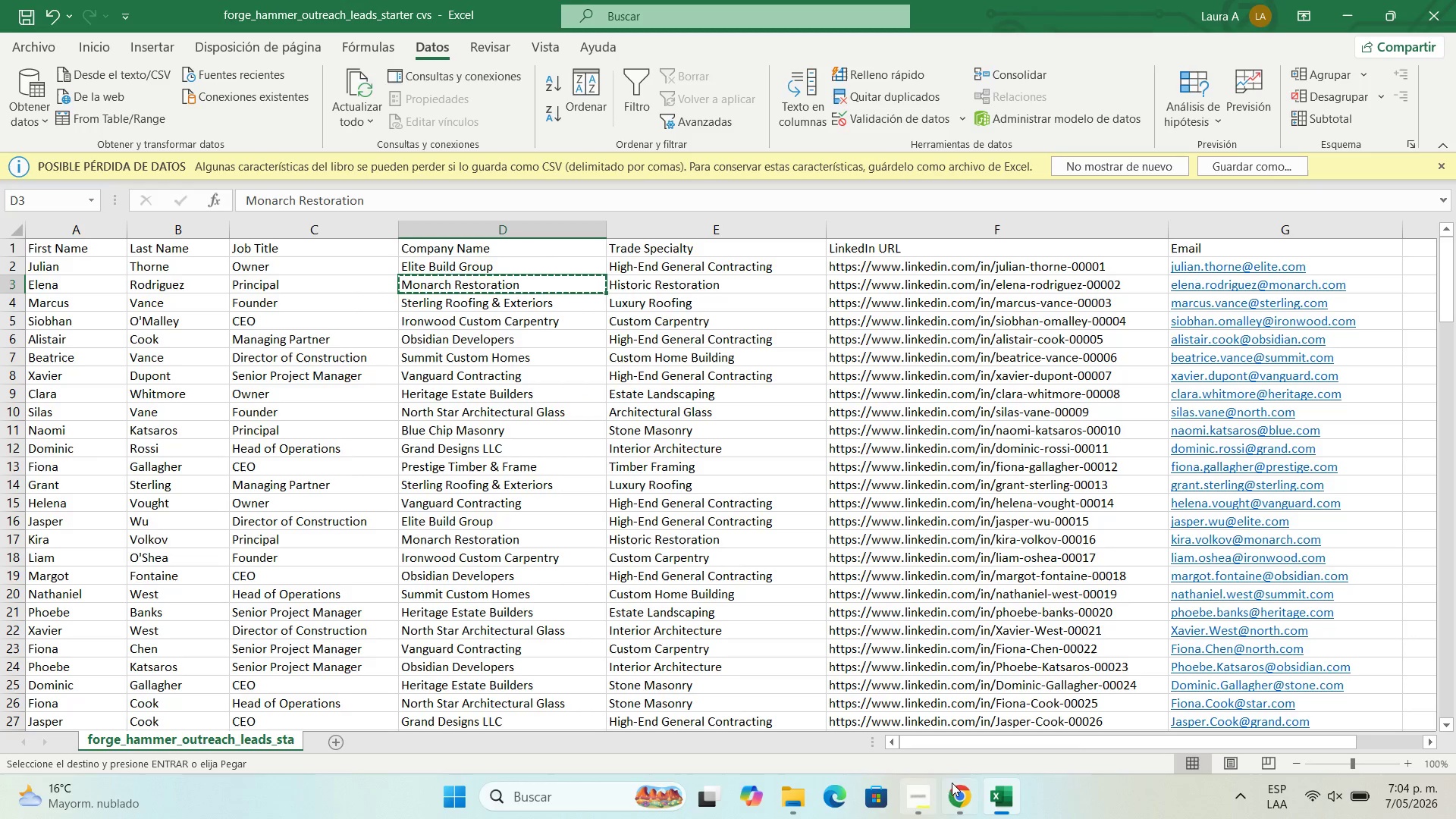 
left_click([955, 794])
 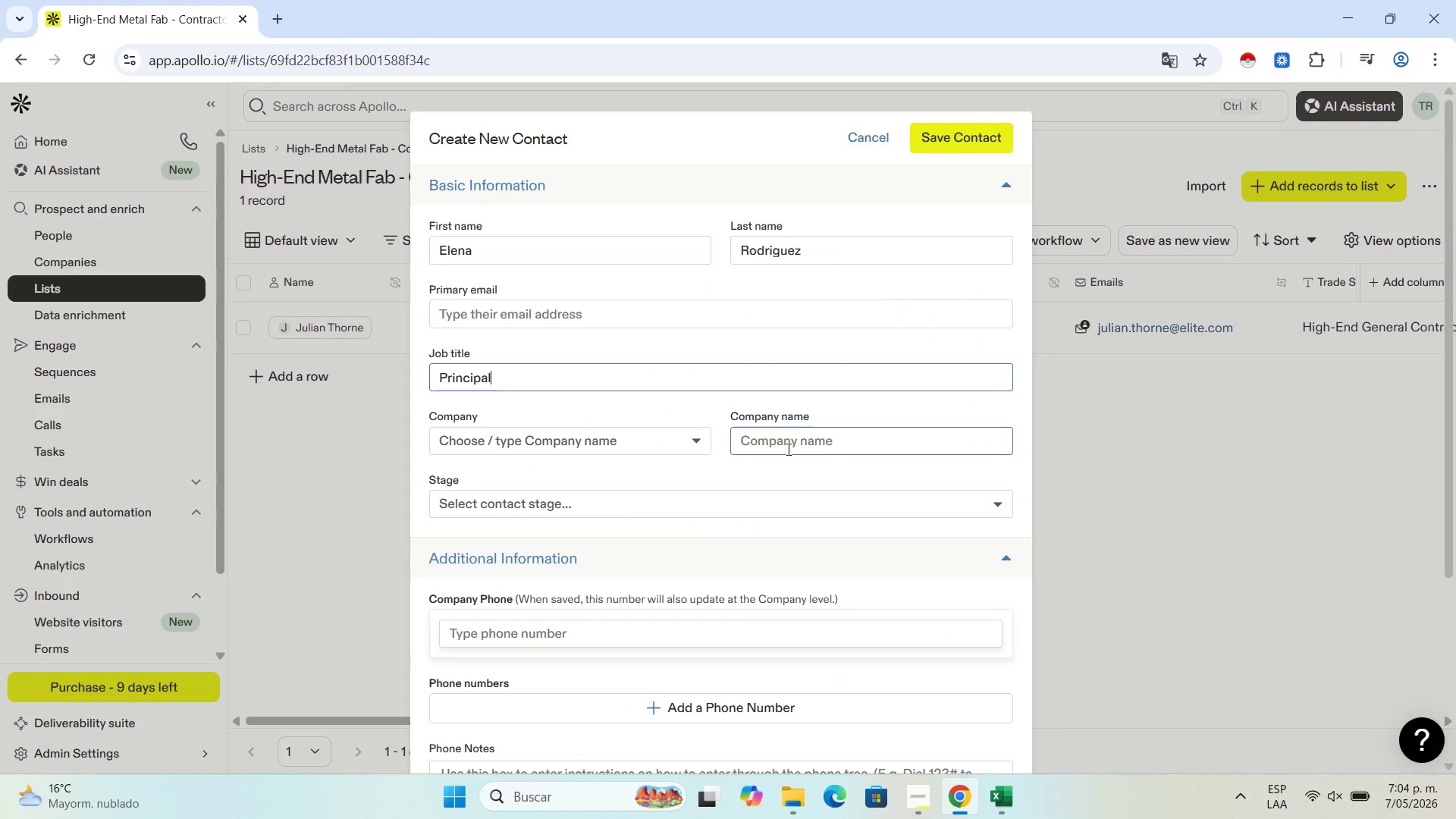 
left_click([796, 438])
 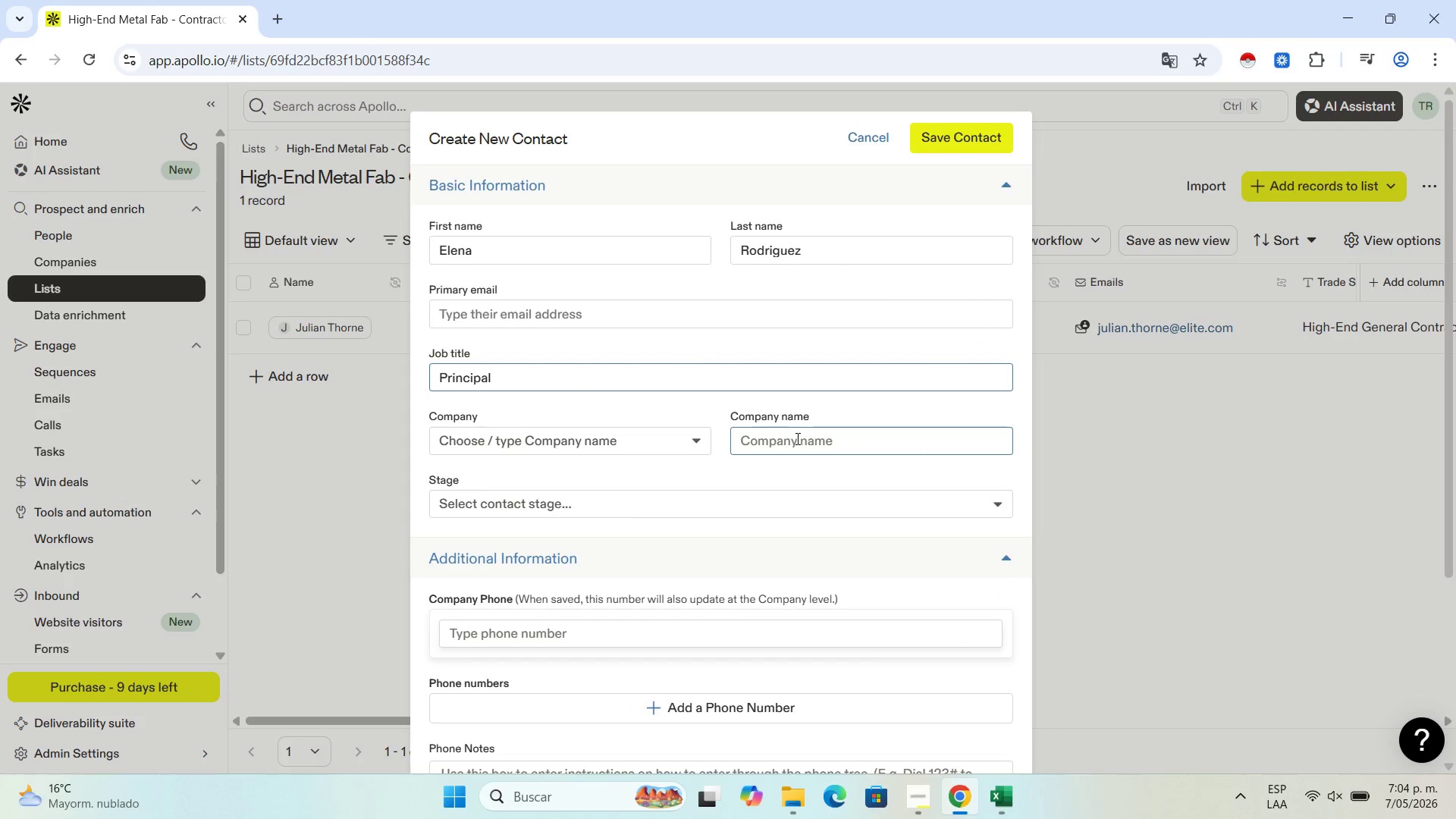 
key(Control+V)
 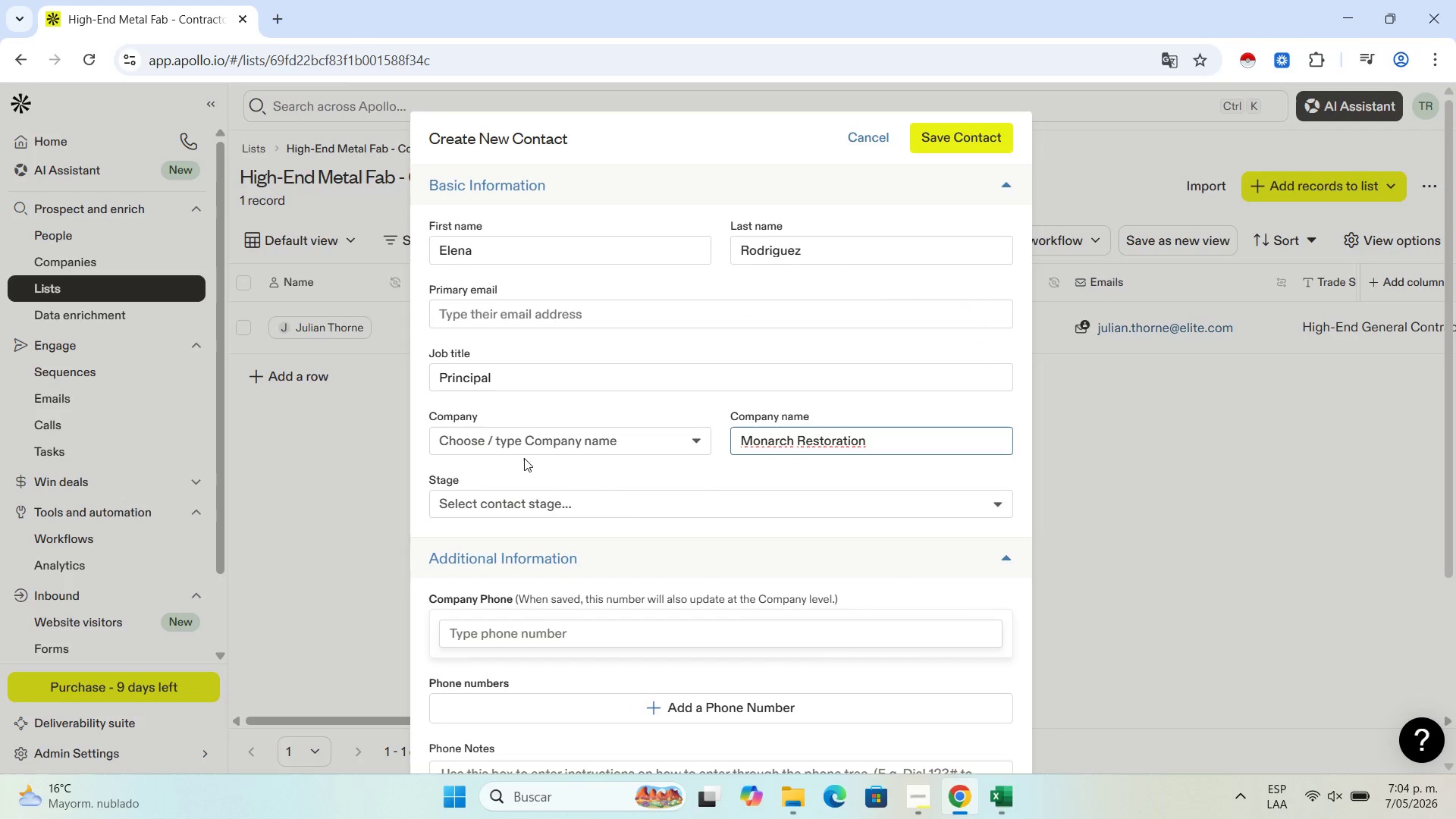 
left_click([1002, 808])
 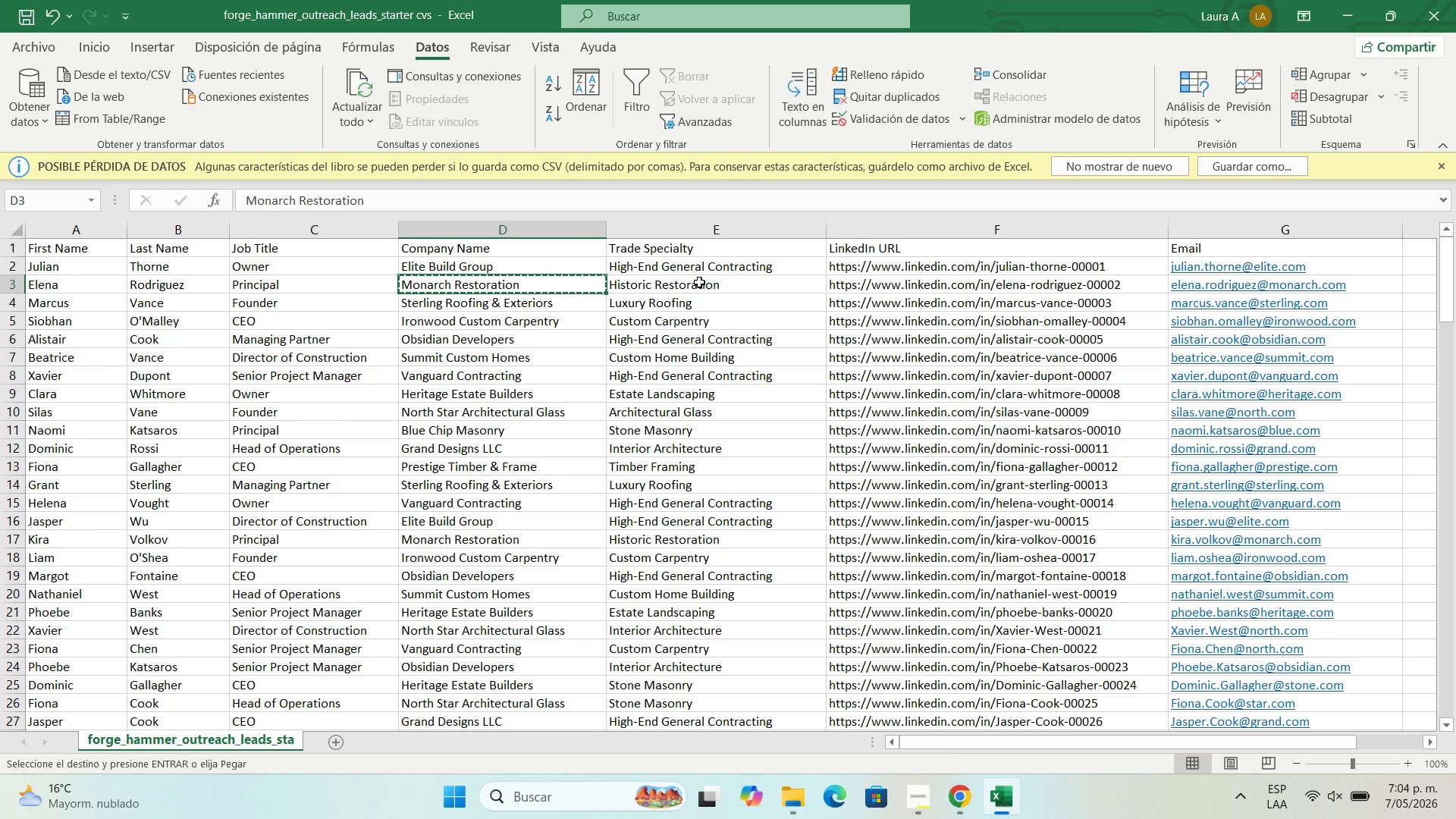 
left_click([699, 282])
 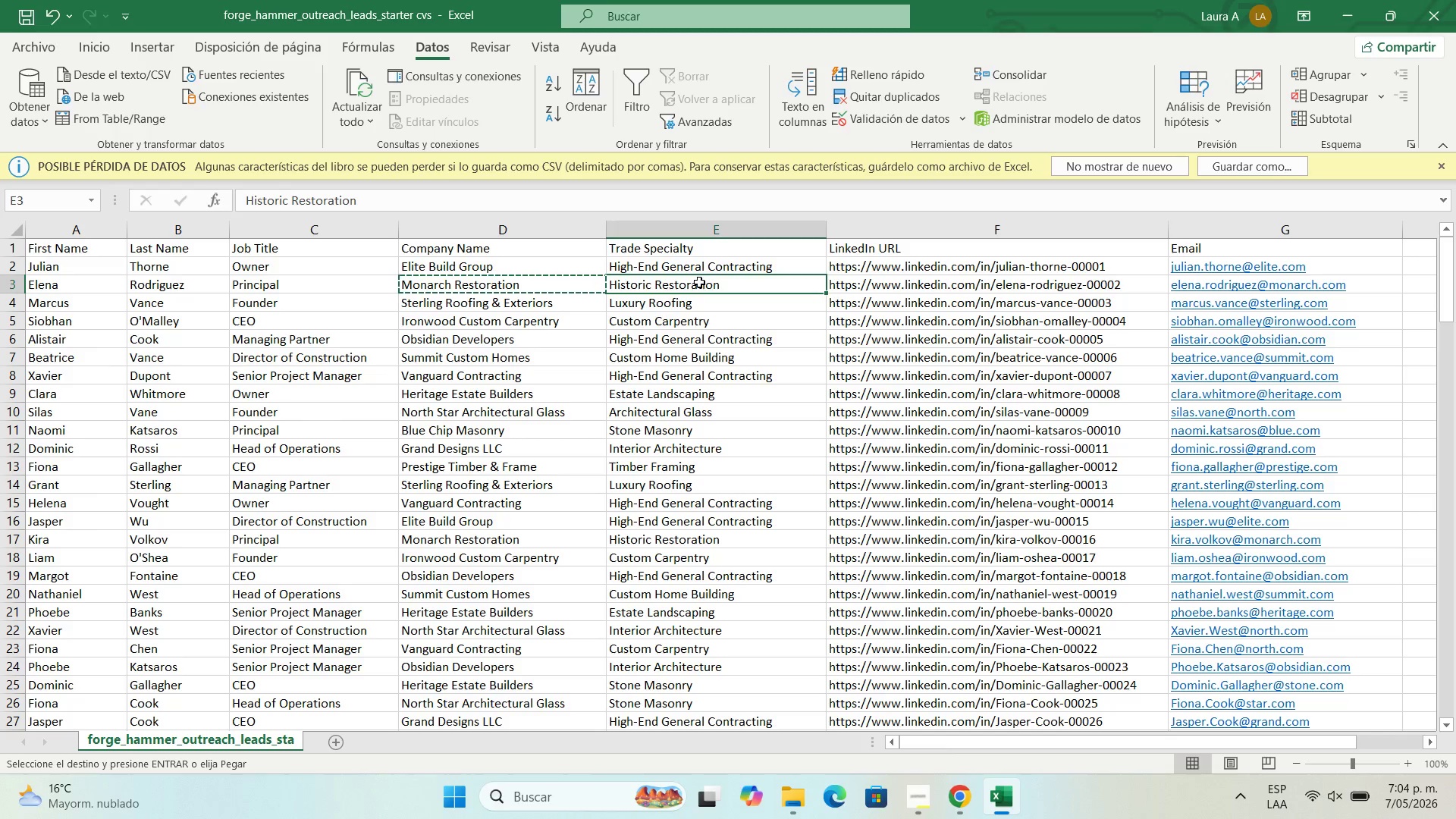 
key(Control+C)
 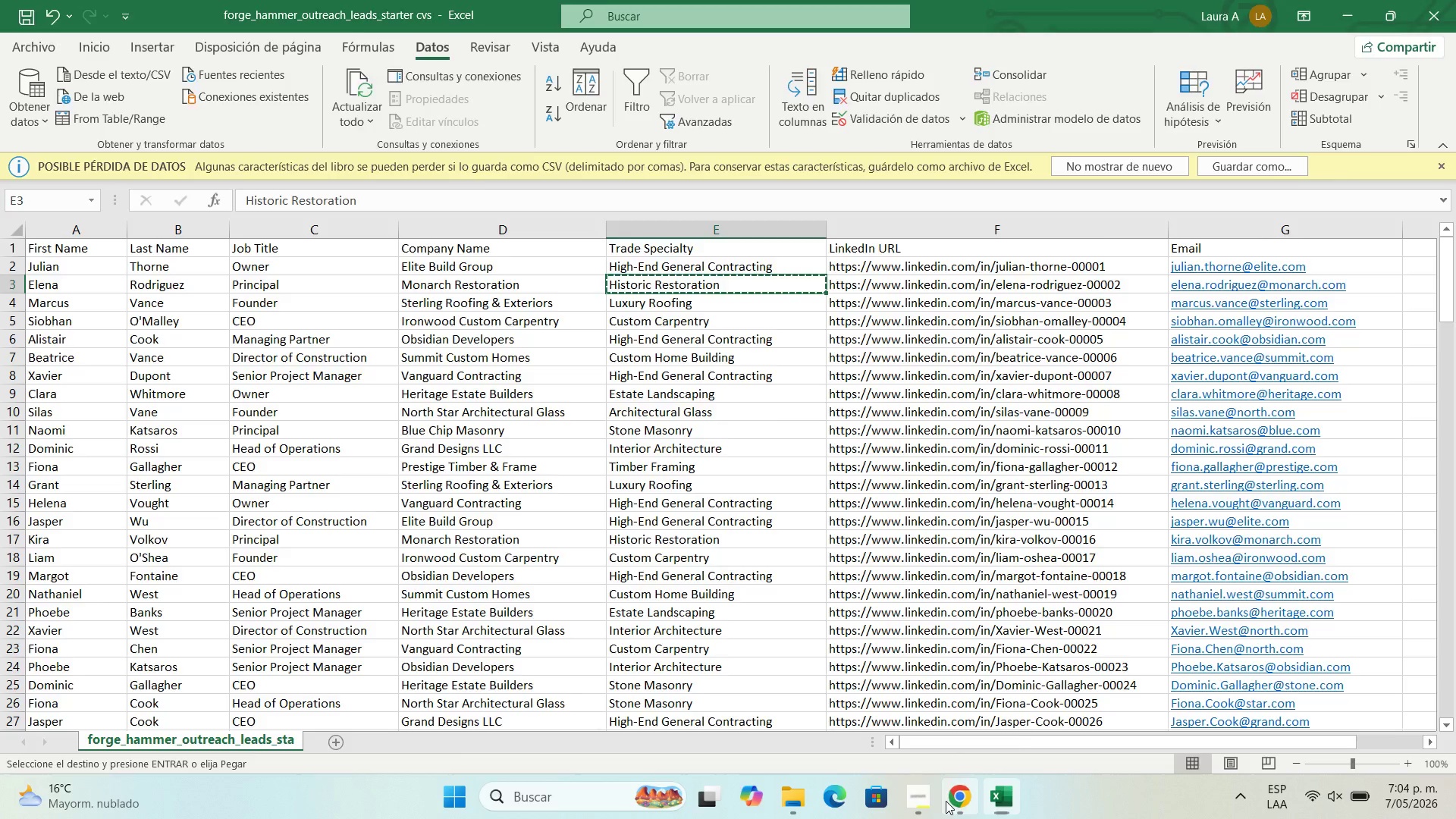 
scroll: coordinate [723, 588], scroll_direction: down, amount: 3.0
 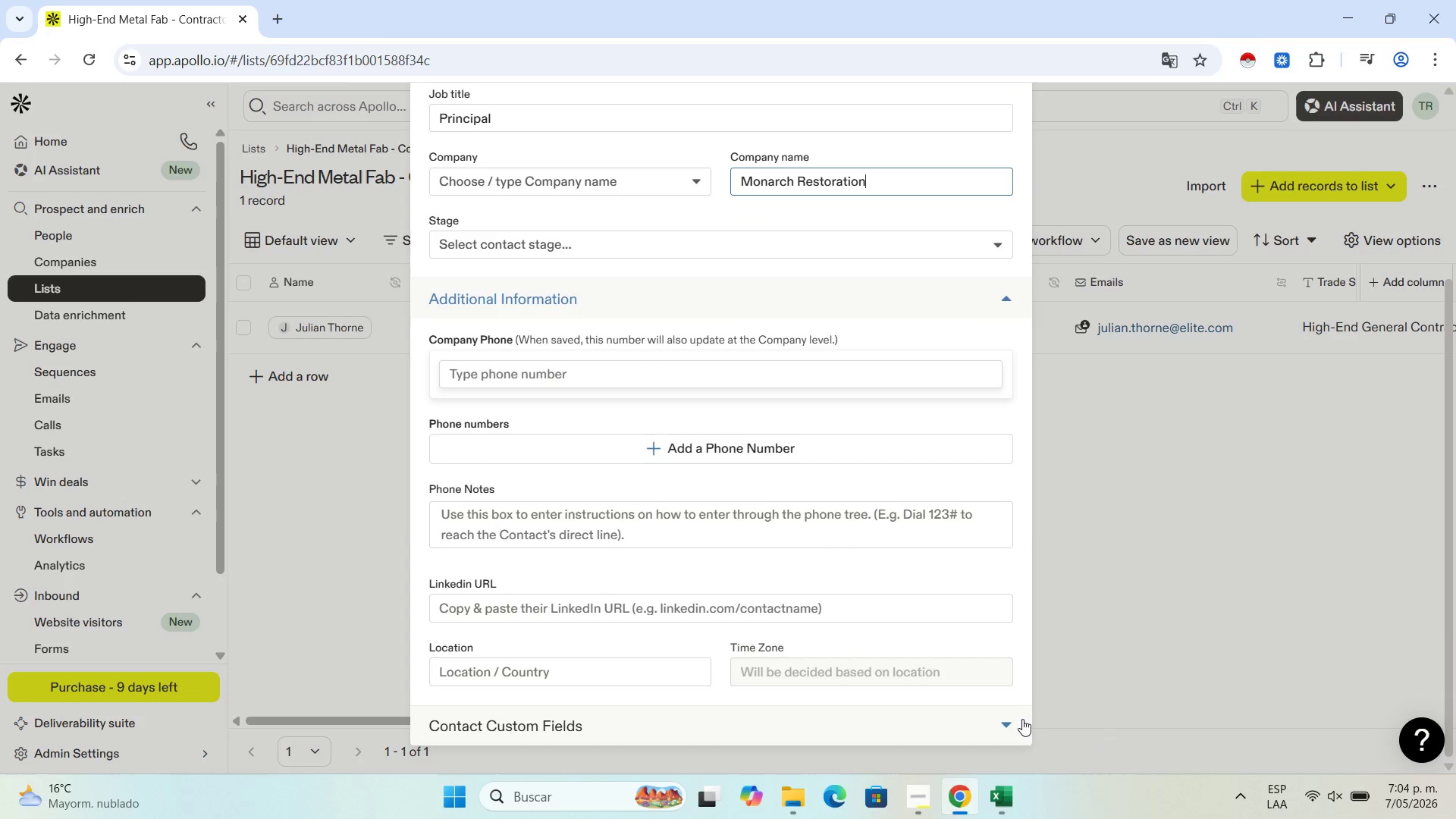 
left_click([1009, 718])
 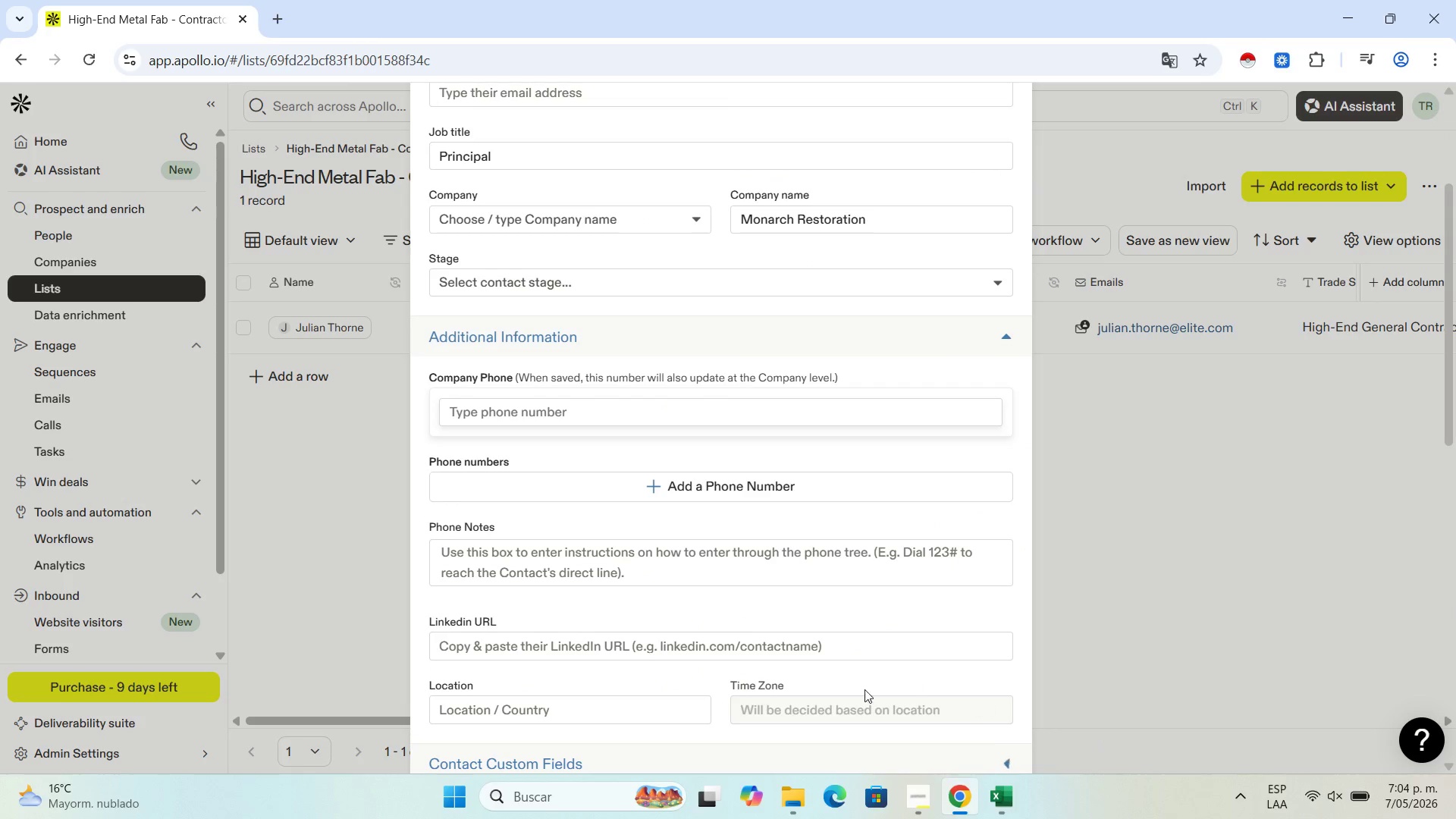 
scroll: coordinate [484, 689], scroll_direction: down, amount: 14.0
 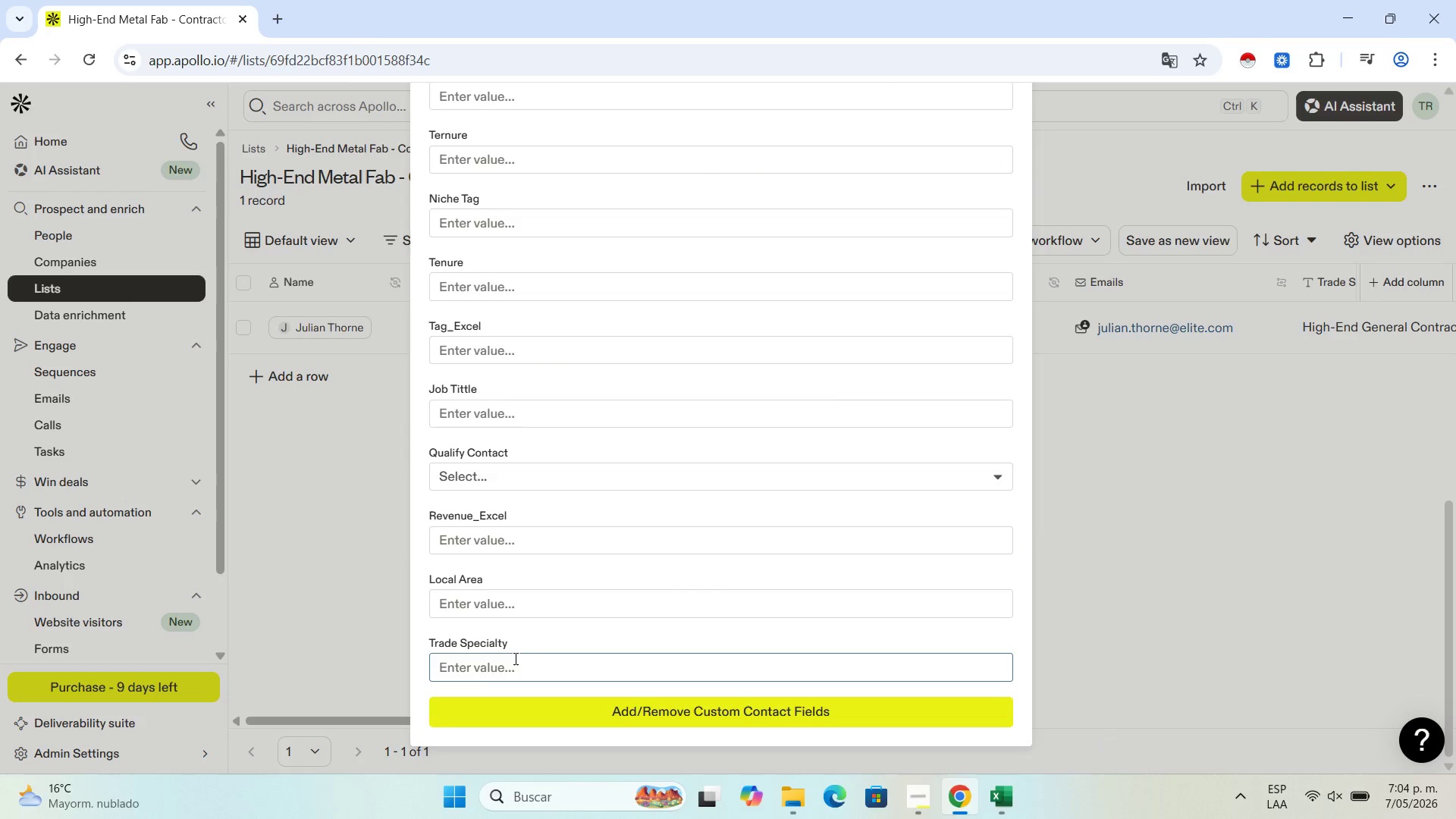 
left_click([514, 657])
 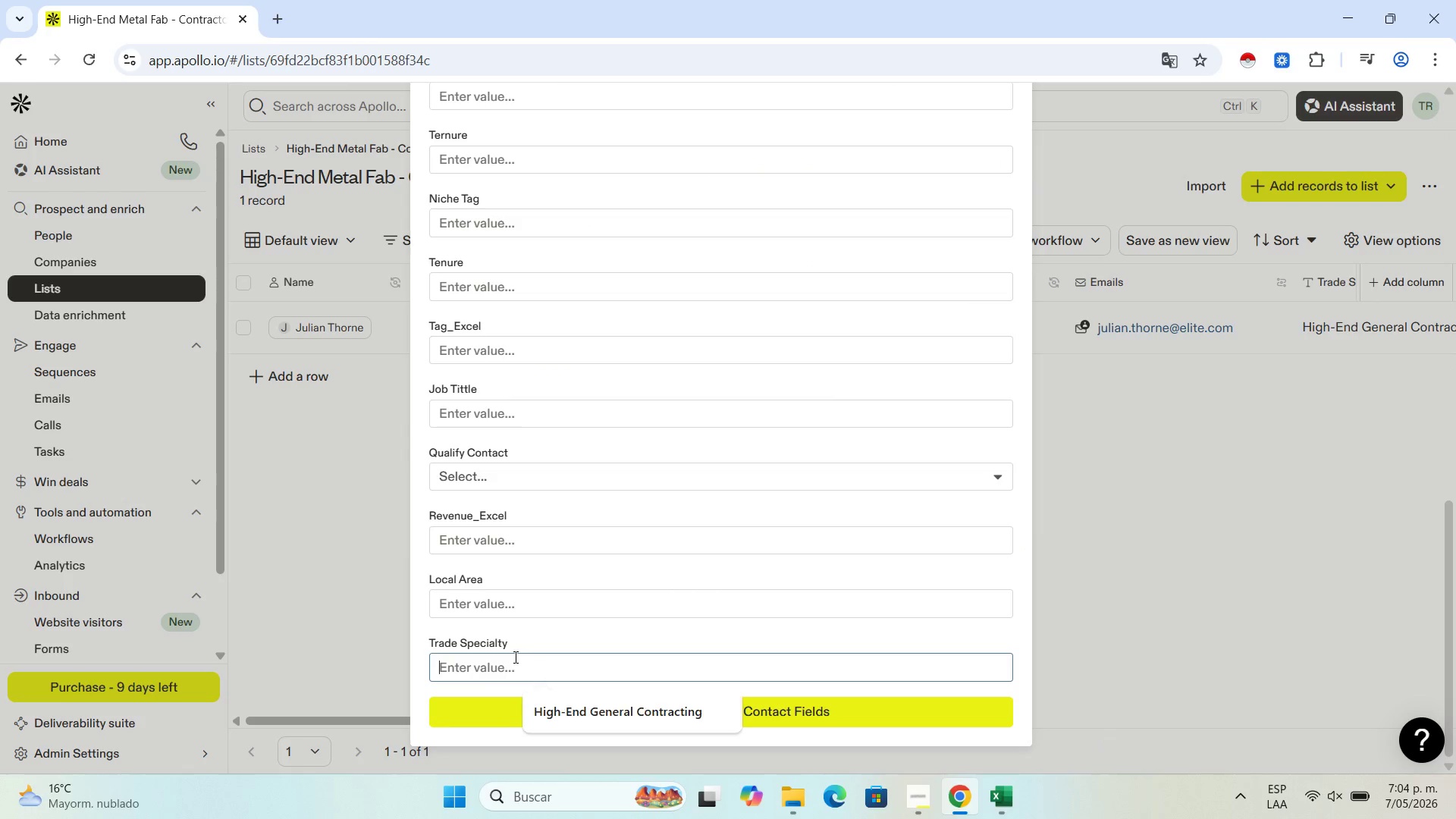 
key(Control+V)
 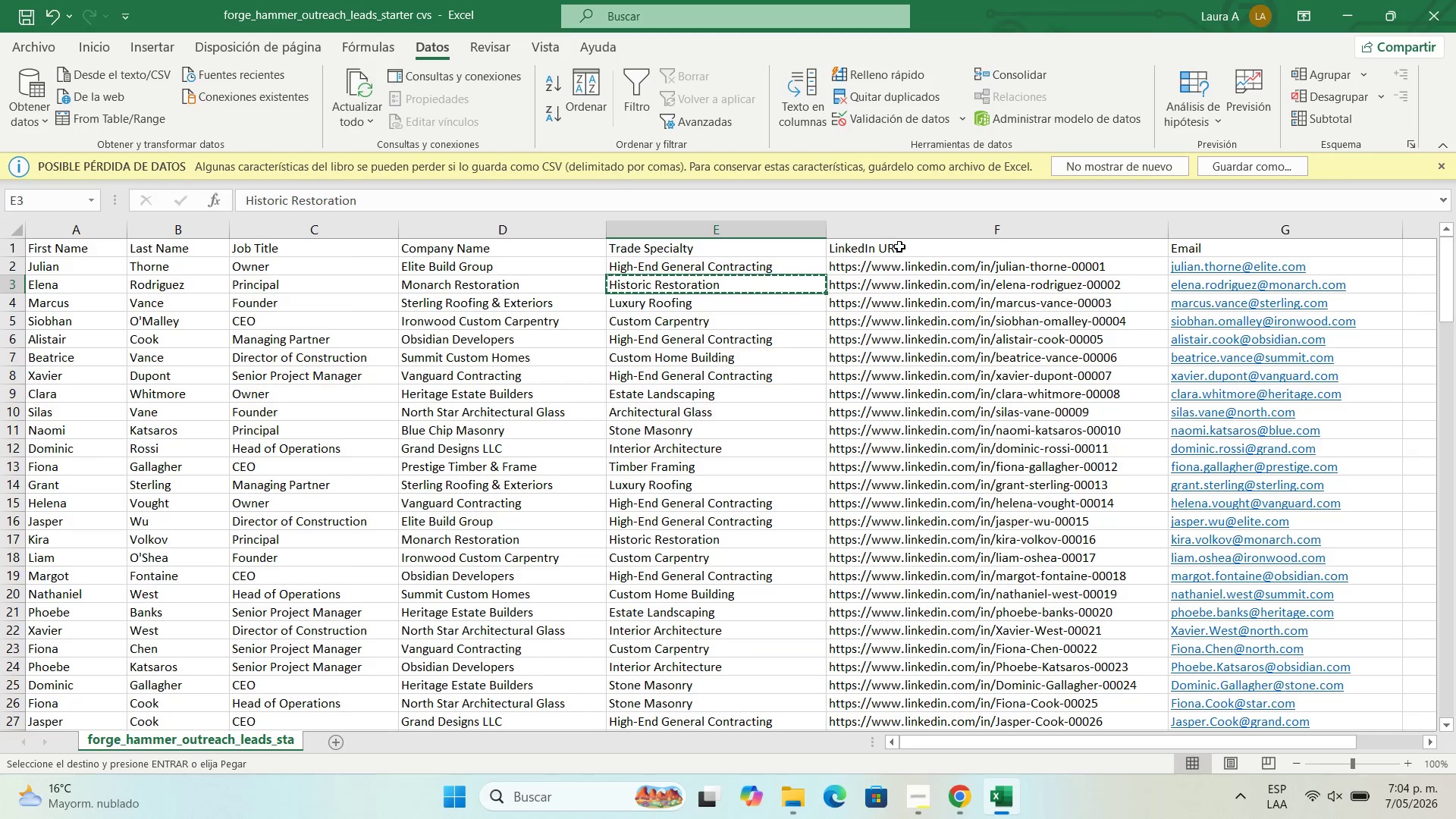 
left_click([905, 285])
 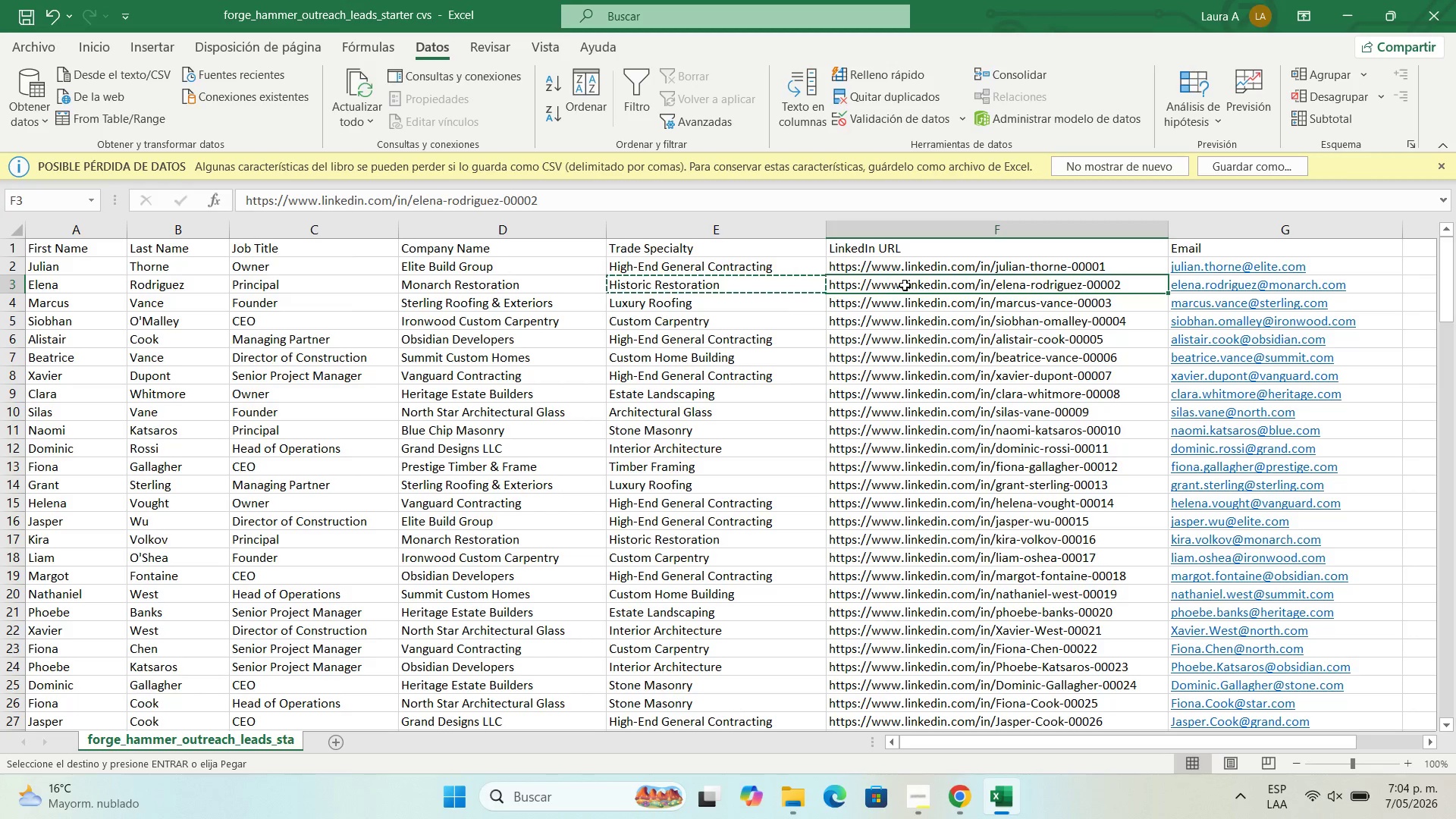 
key(Control+C)
 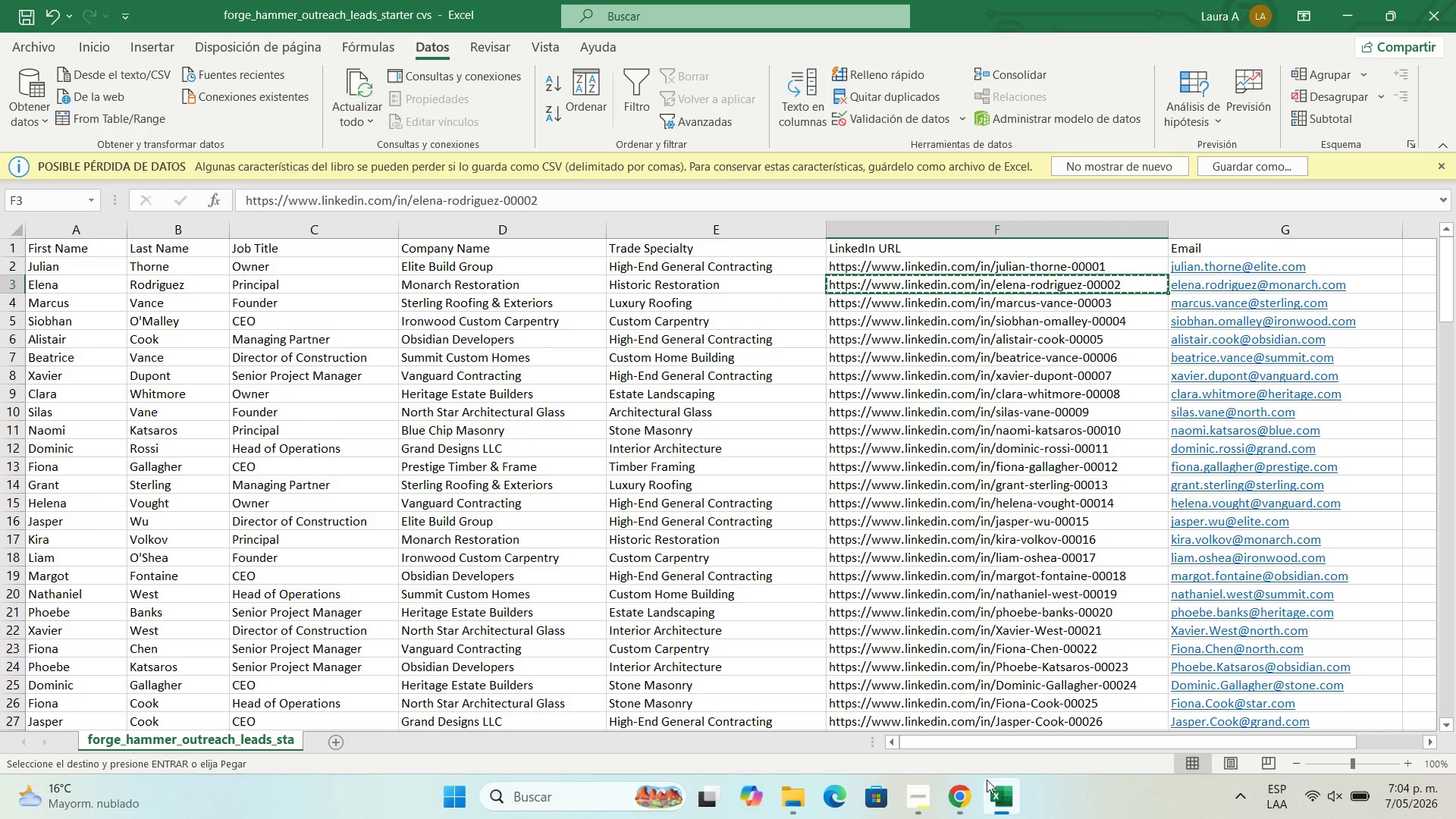 
left_click([961, 796])